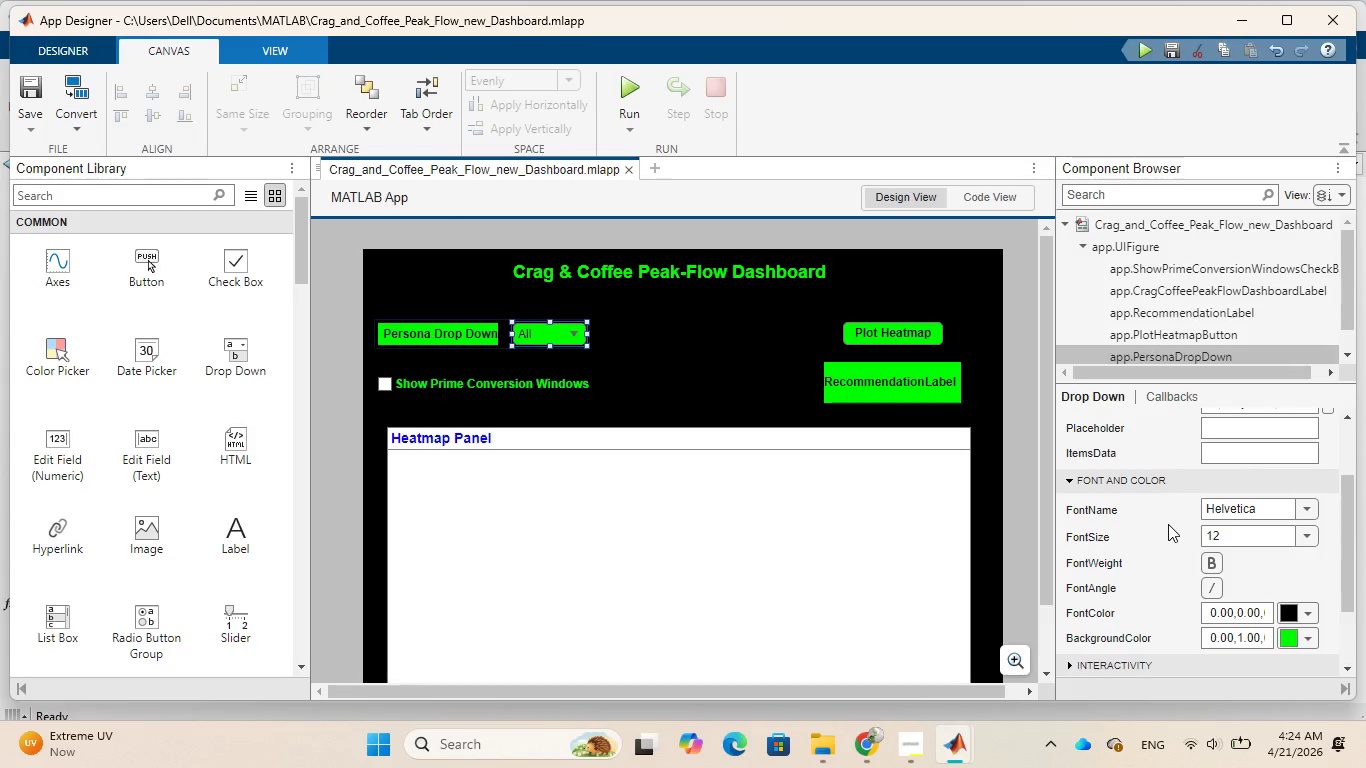 
left_click([1308, 639])
 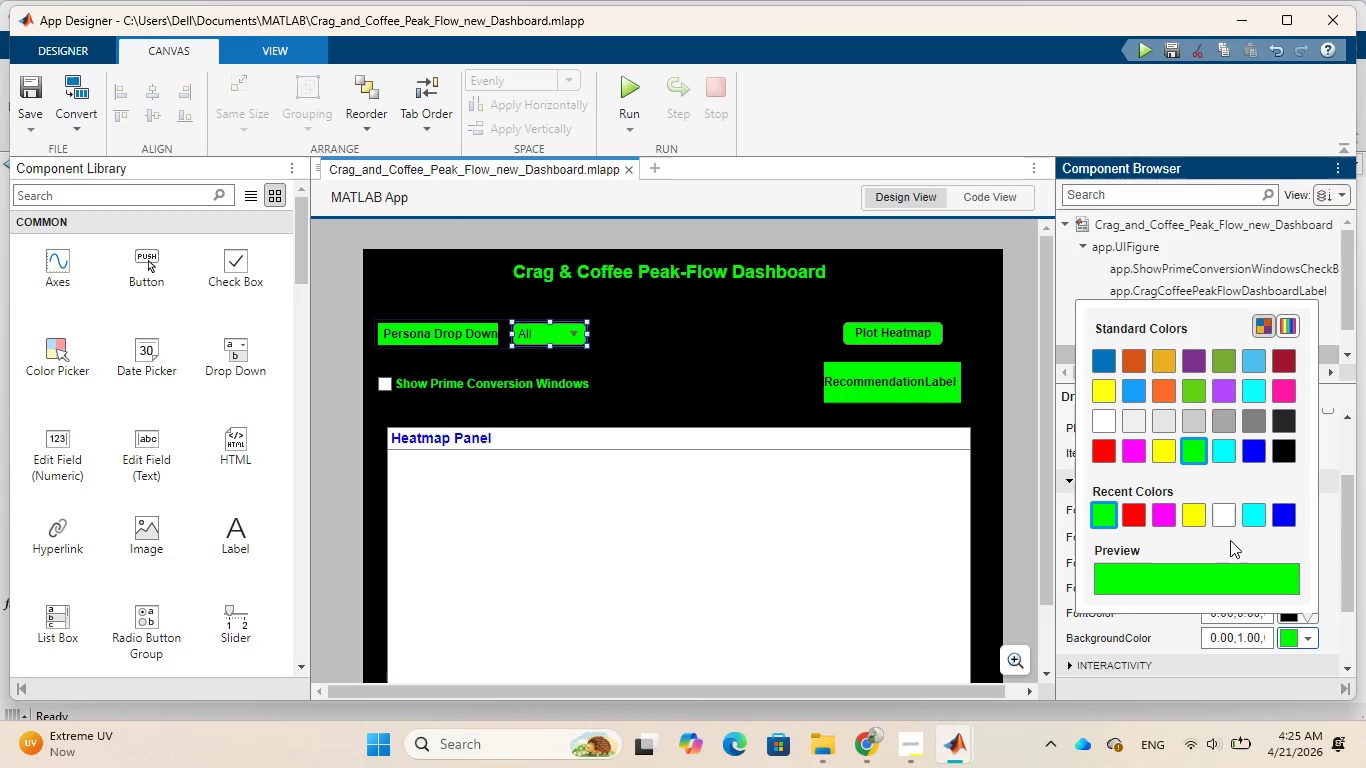 
wait(5.47)
 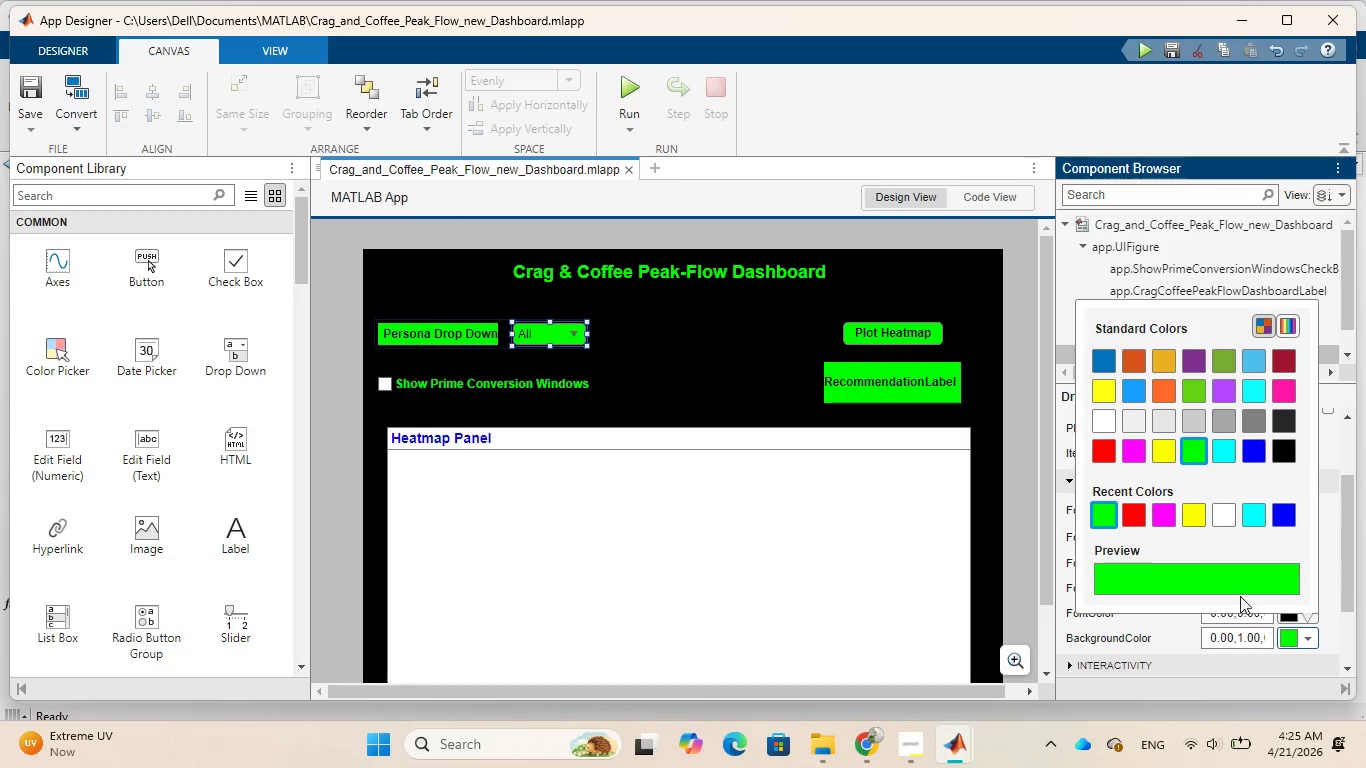 
left_click([1228, 522])
 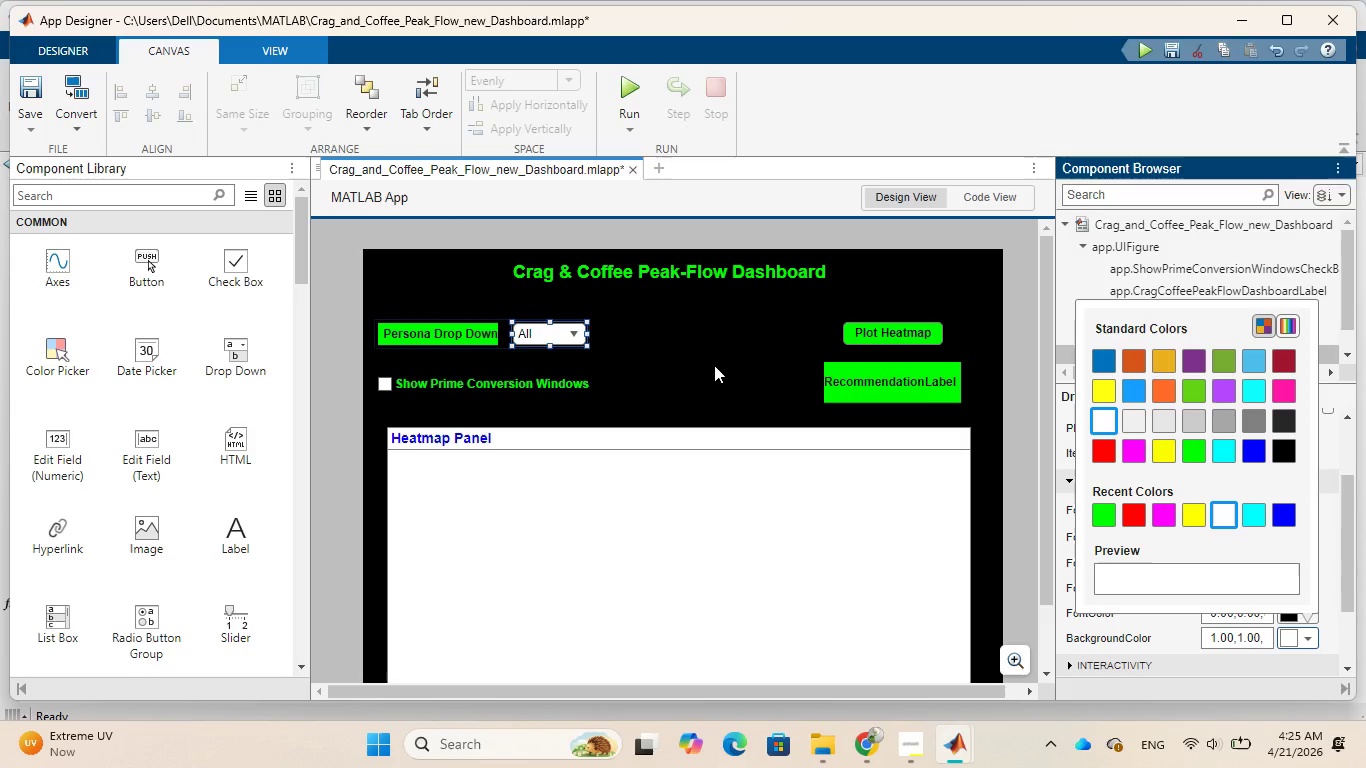 
wait(10.81)
 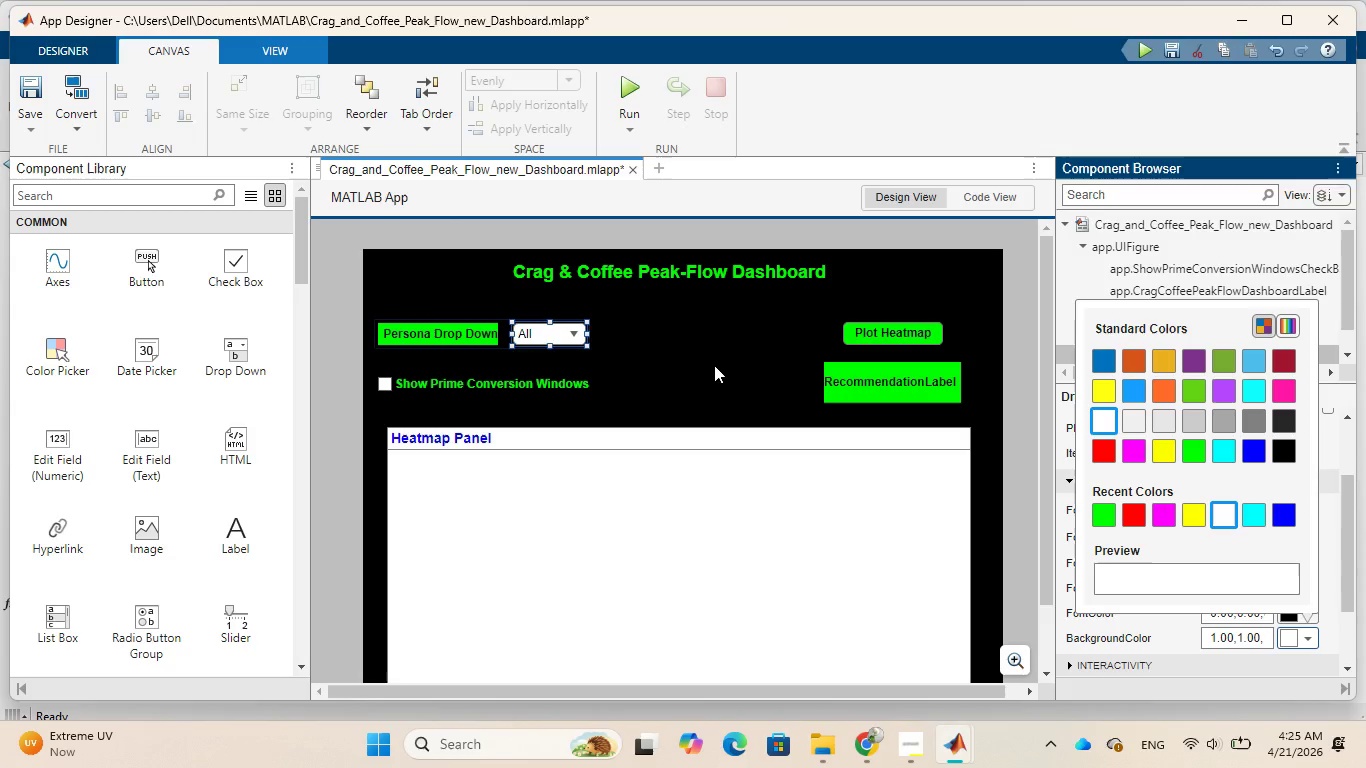 
left_click([697, 269])
 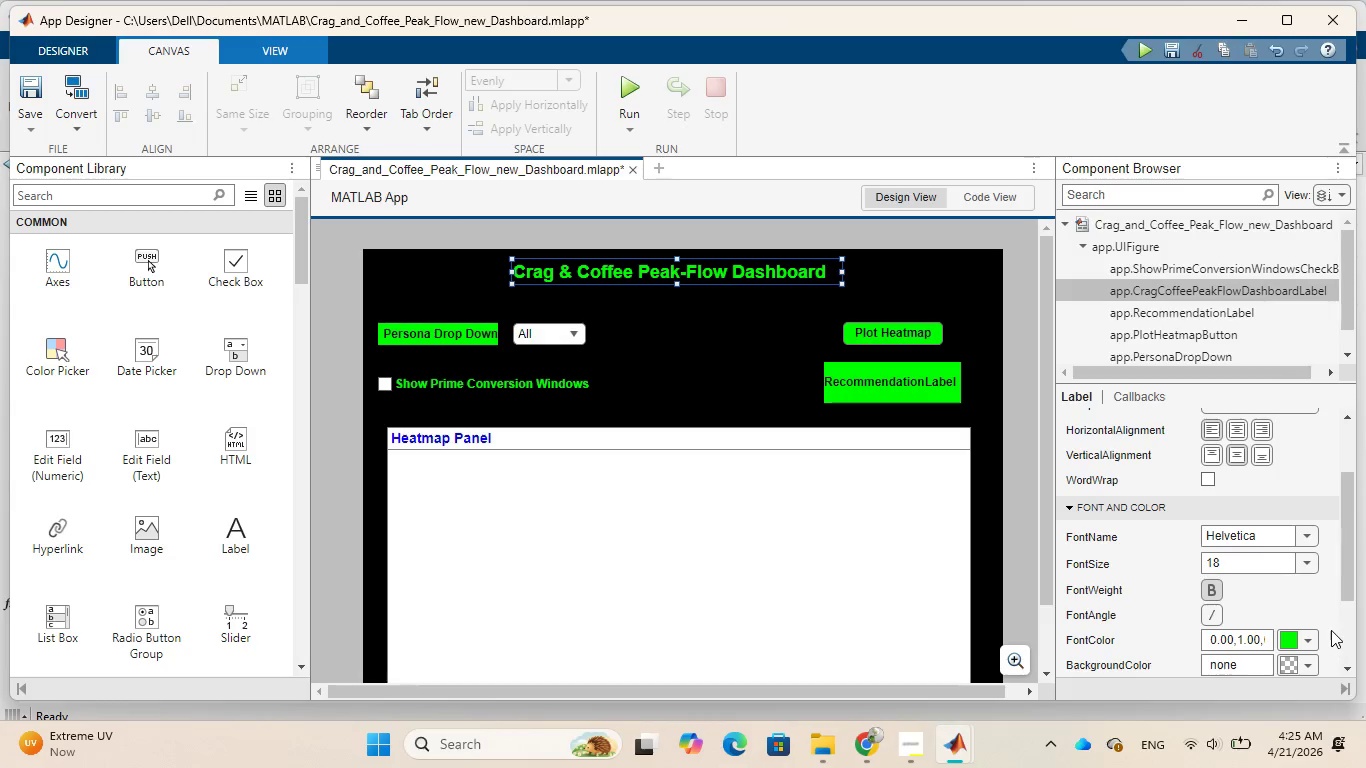 
scroll: coordinate [1331, 627], scroll_direction: down, amount: 1.0
 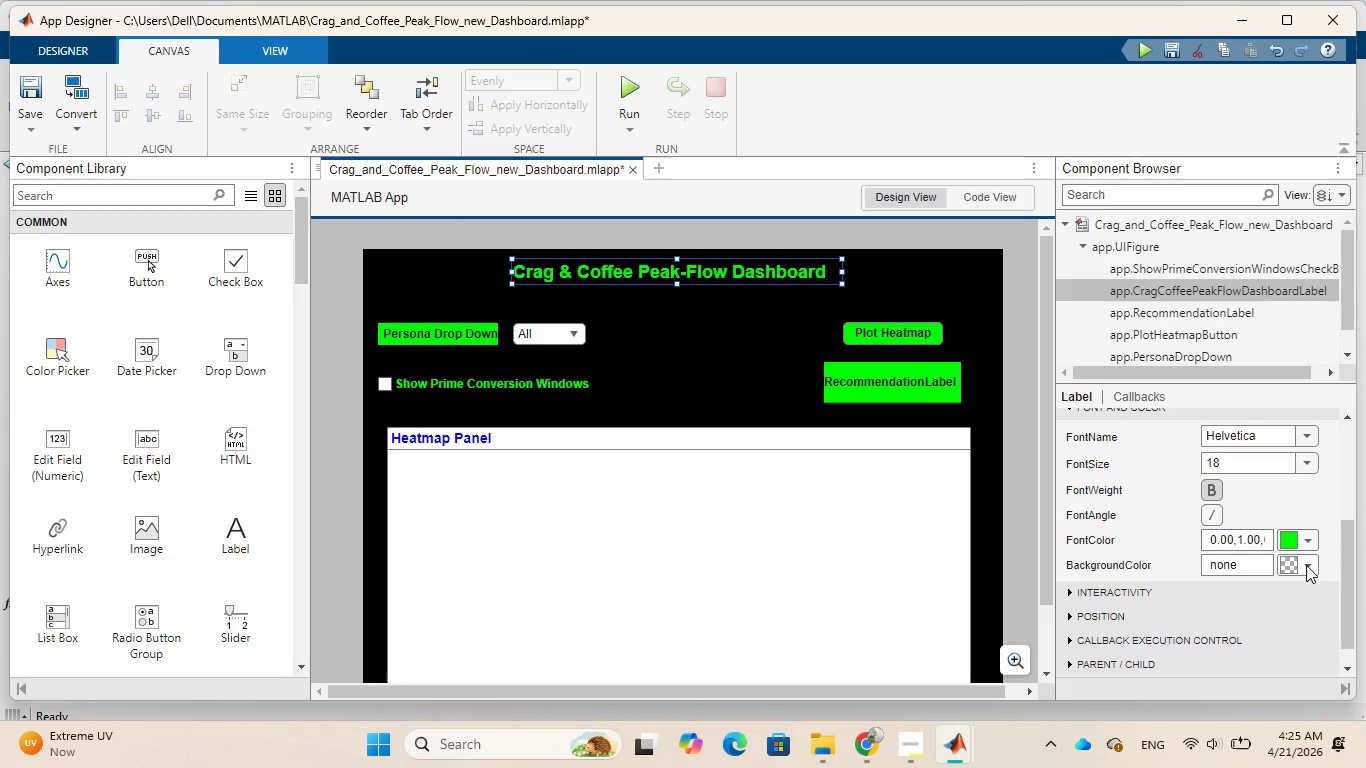 
left_click([1306, 565])
 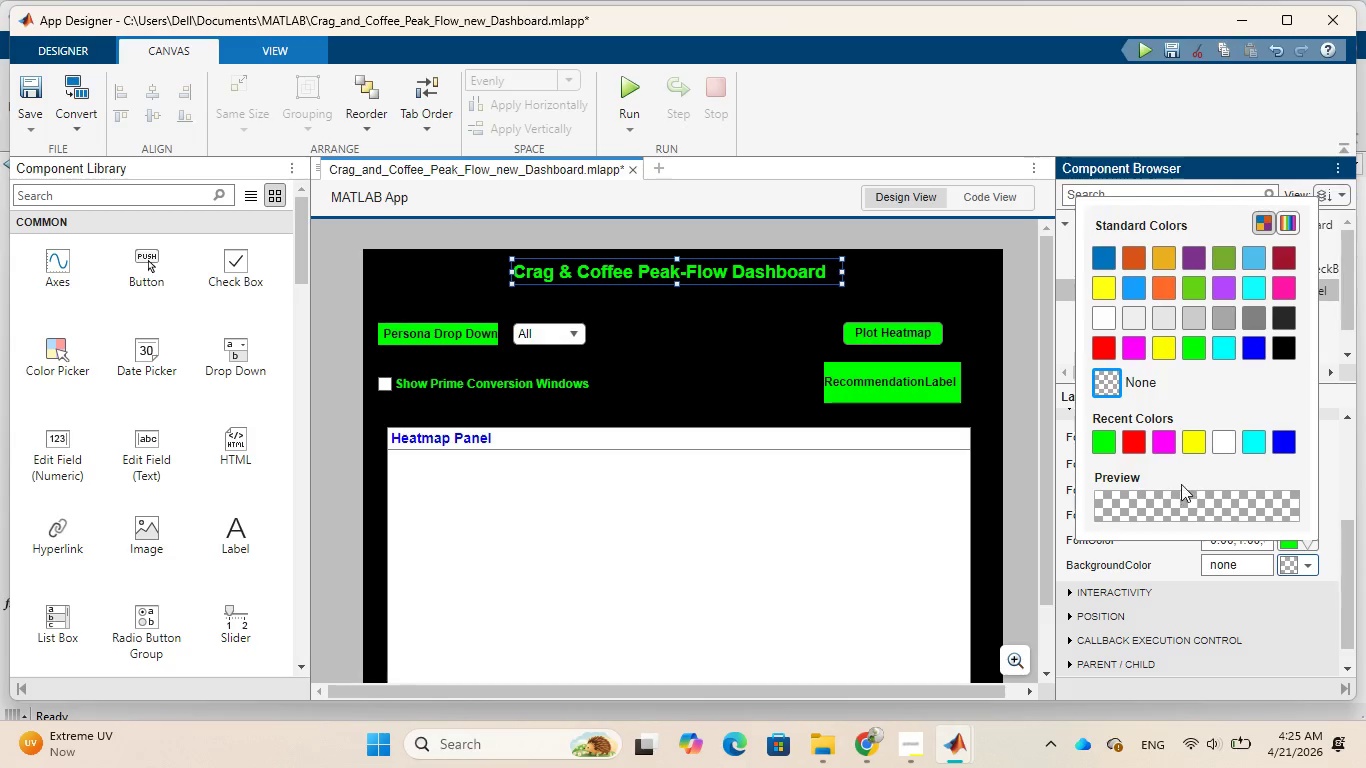 
left_click([1220, 444])
 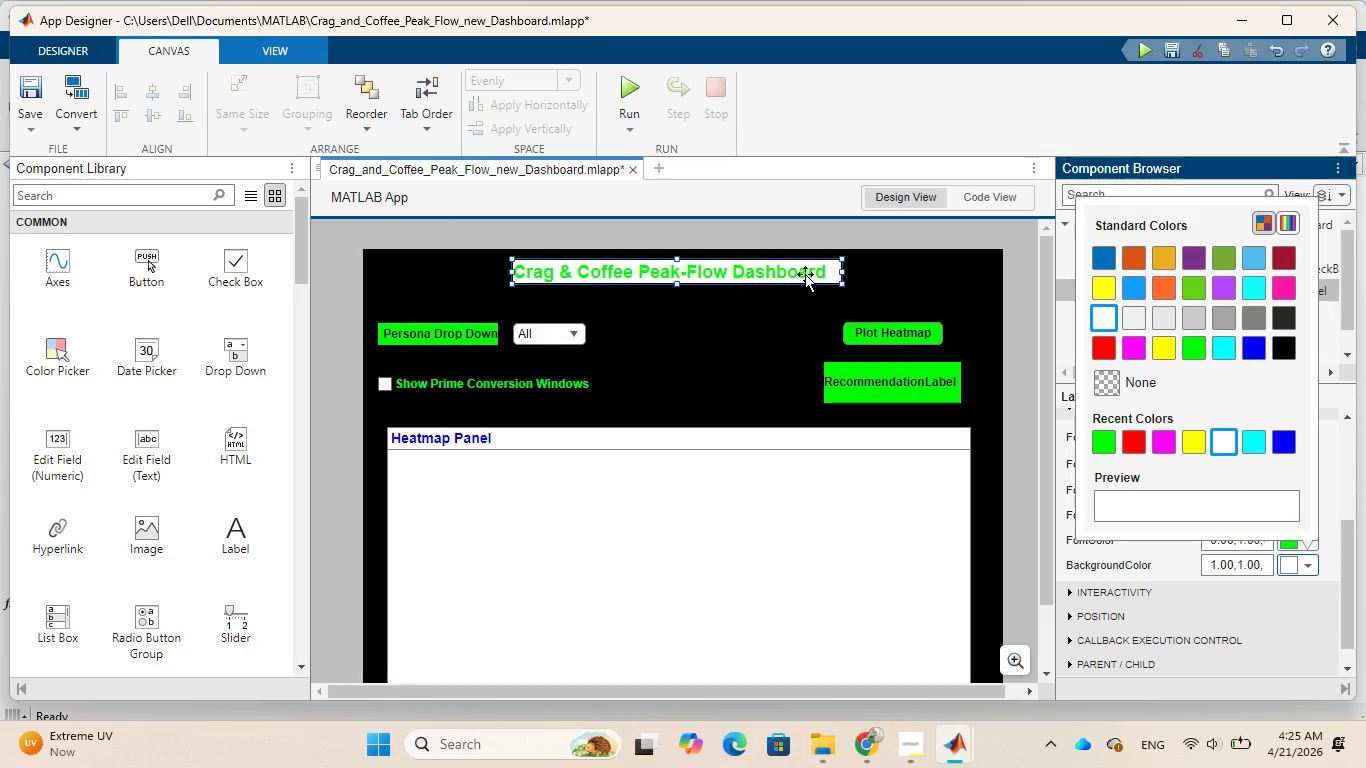 
left_click([805, 274])
 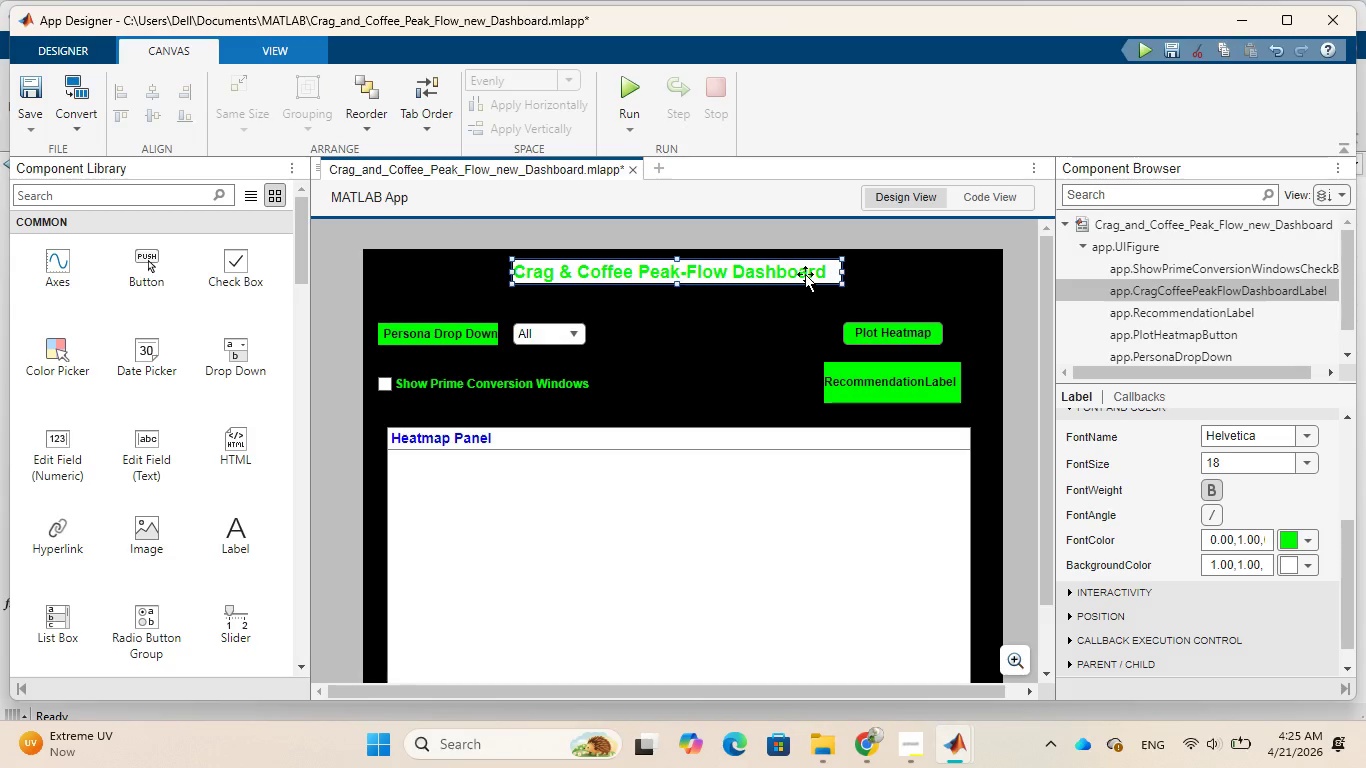 
double_click([805, 274])
 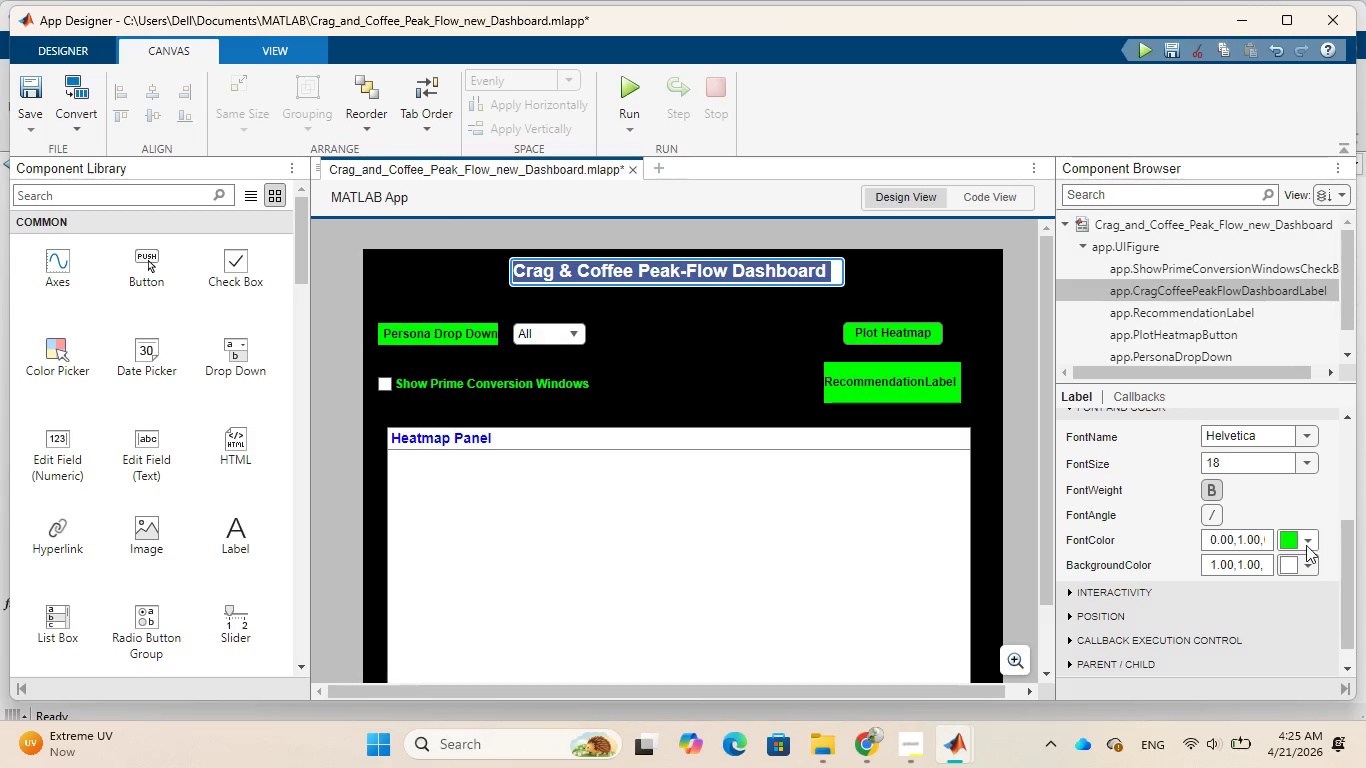 
left_click([1306, 541])
 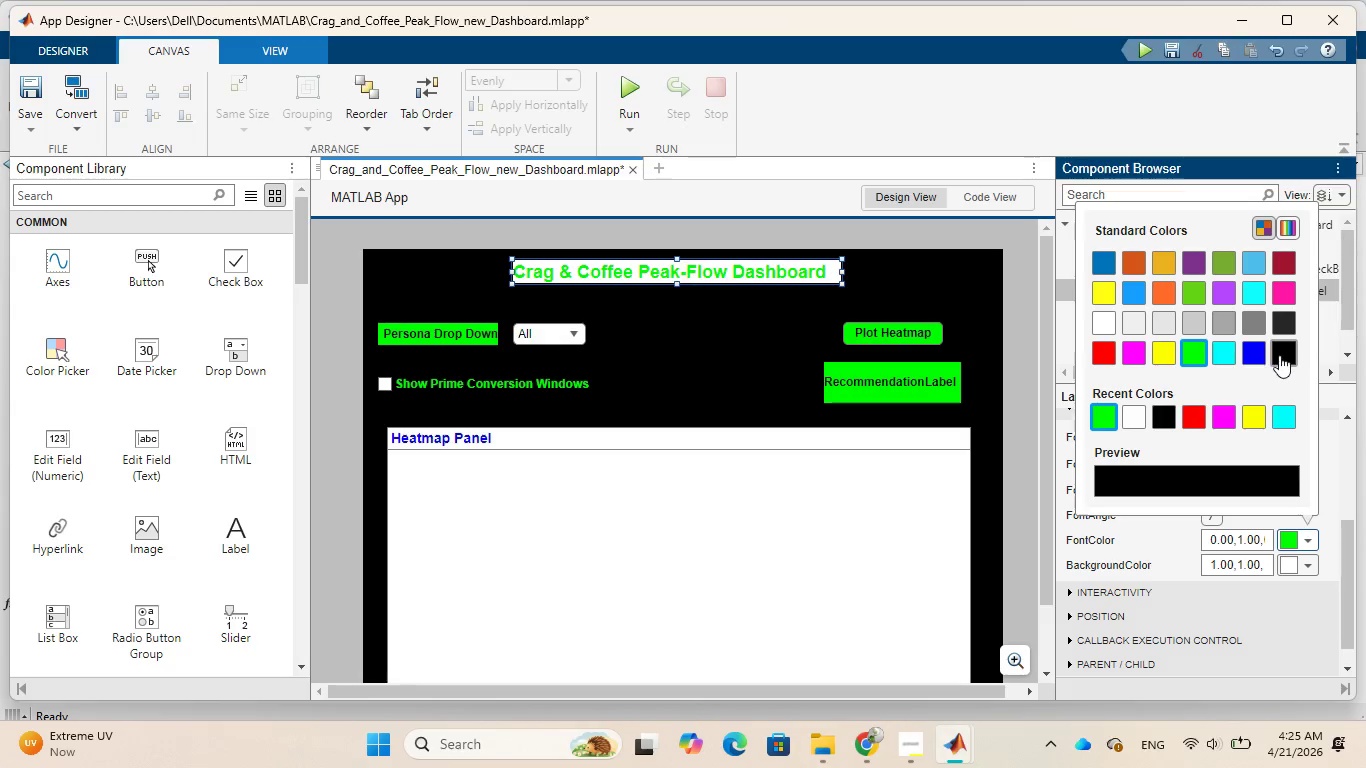 
left_click([1279, 355])
 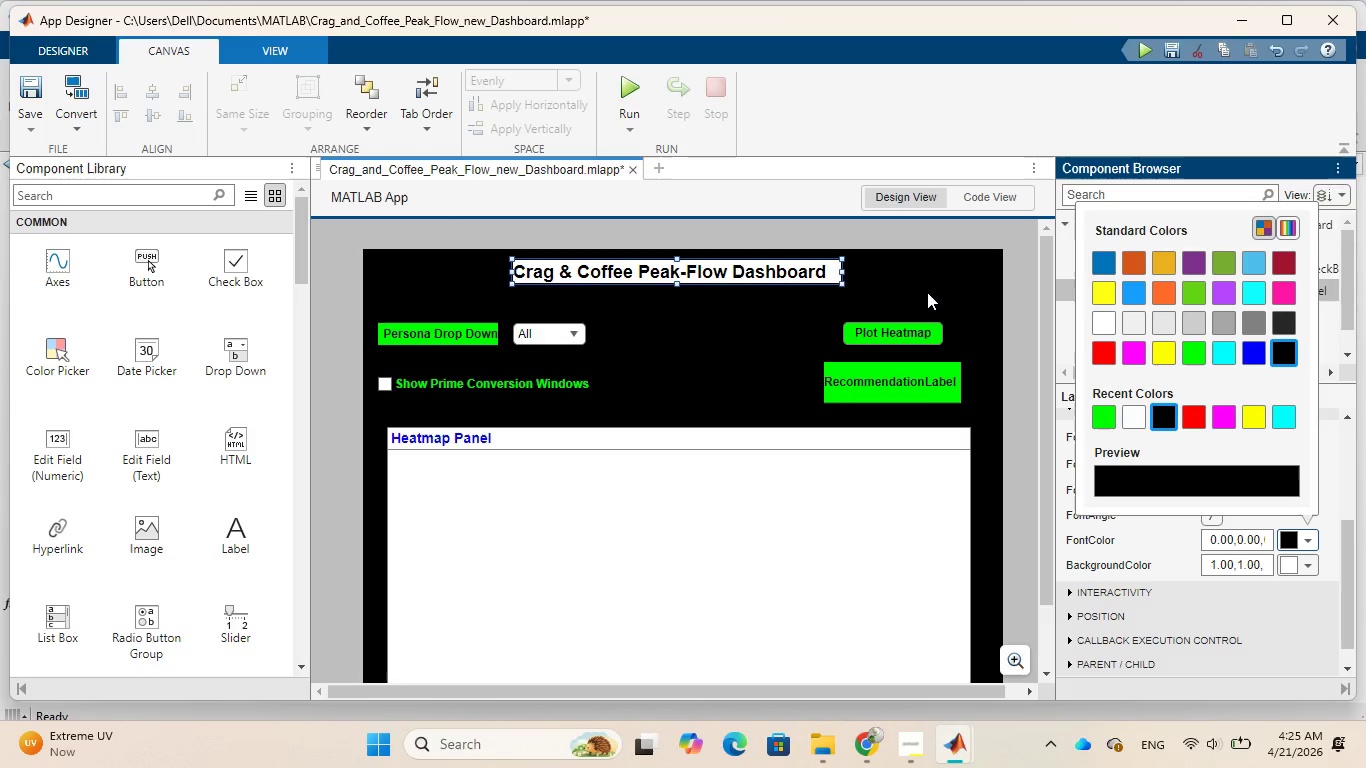 
left_click([927, 291])
 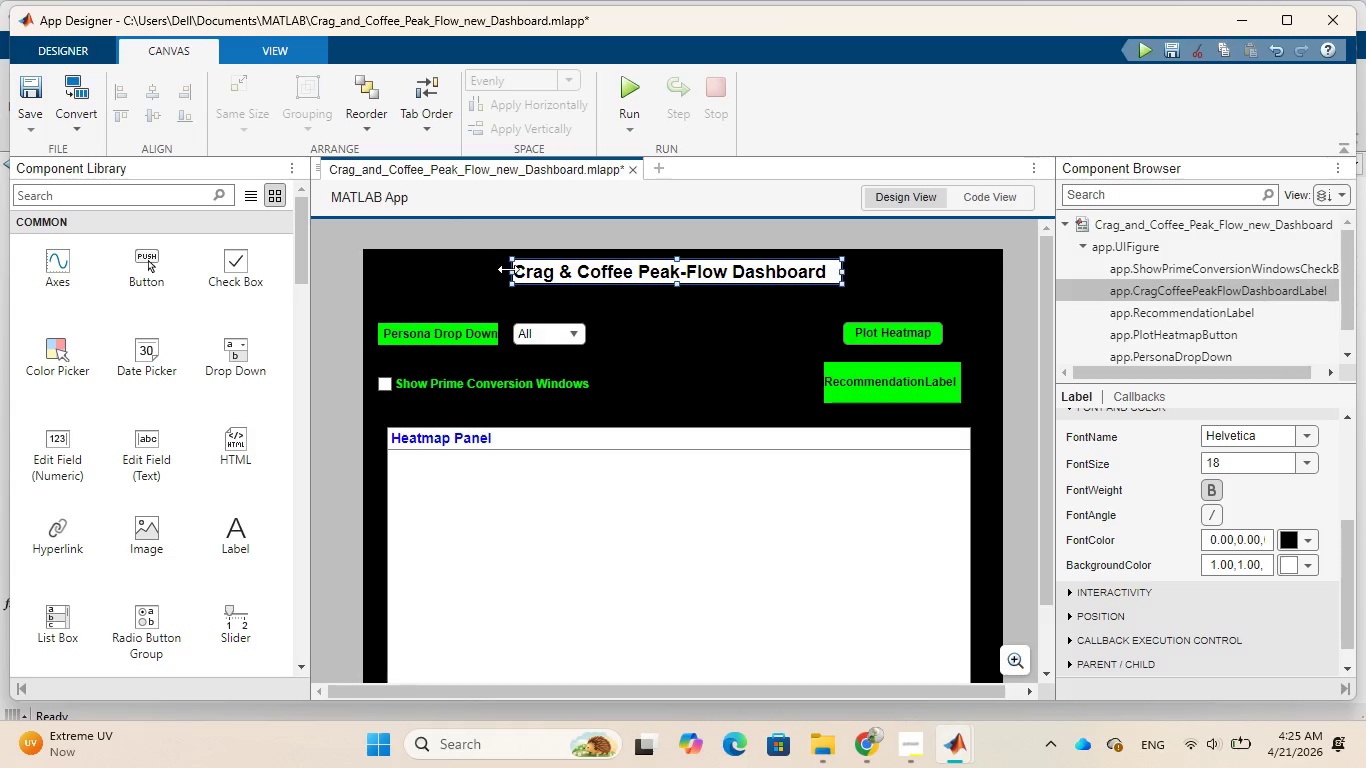 
left_click_drag(start_coordinate=[508, 272], to_coordinate=[469, 273])
 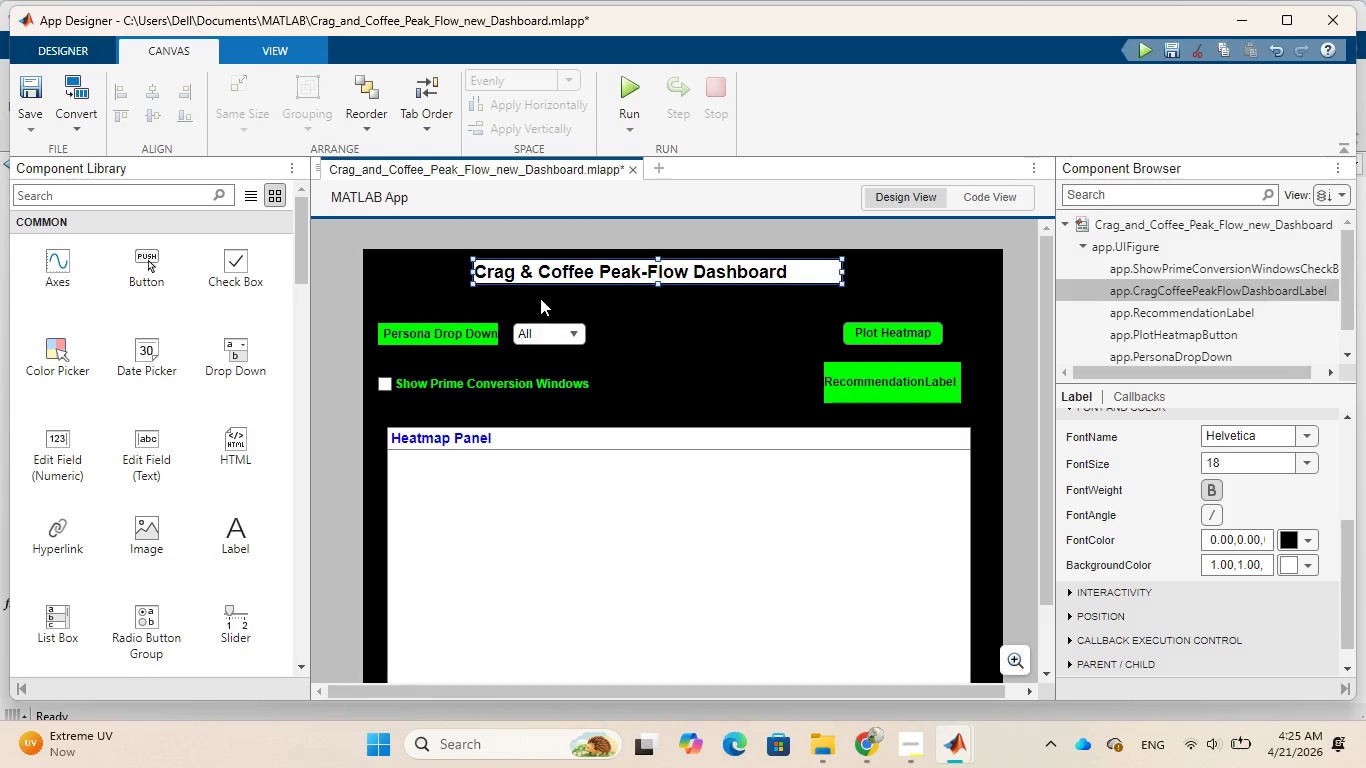 
left_click([540, 298])
 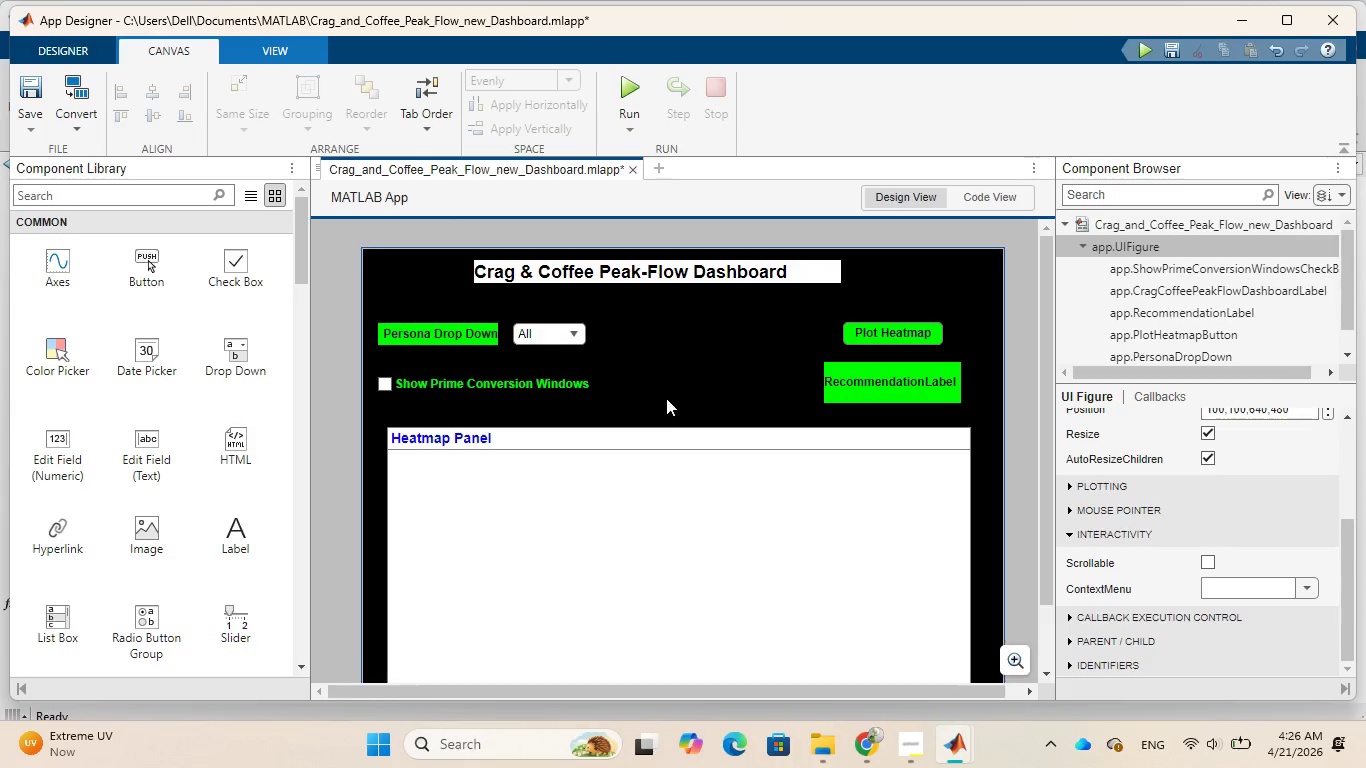 
wait(16.88)
 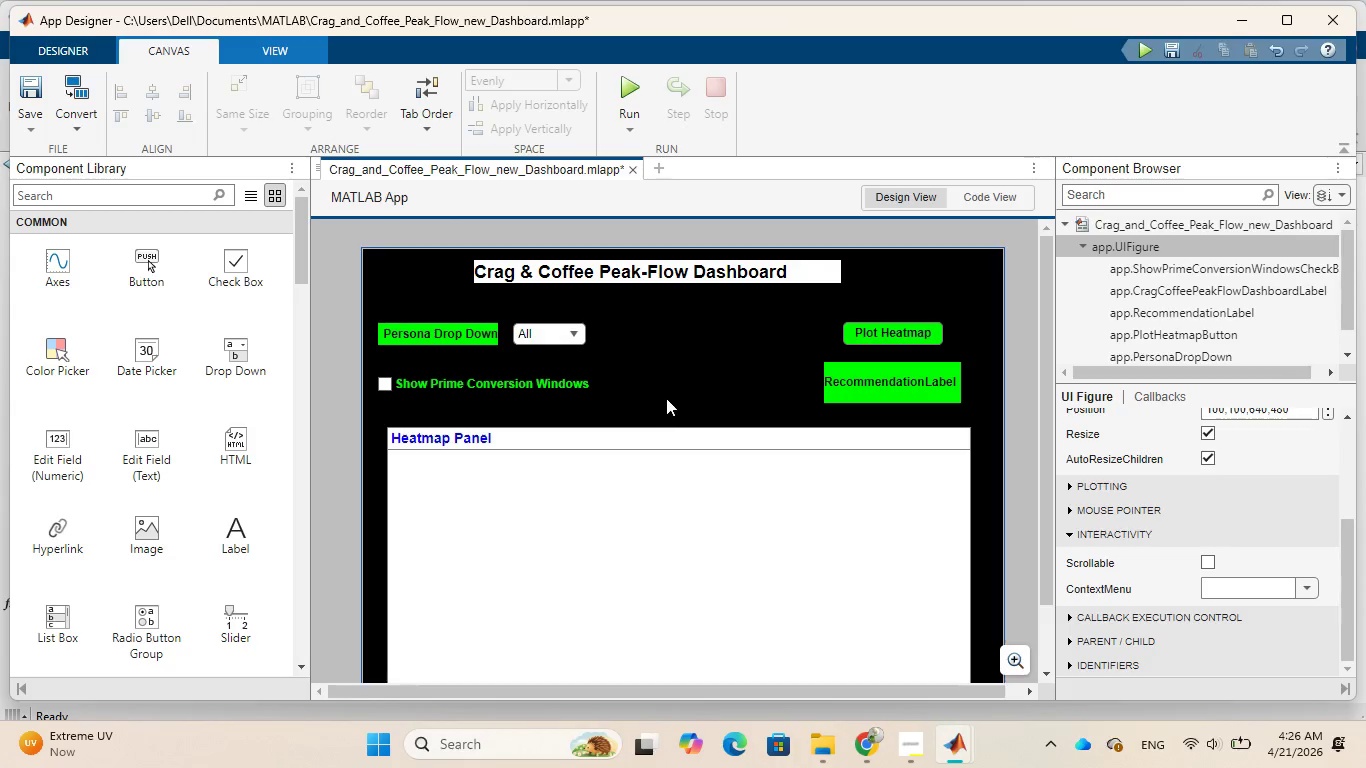 
scroll: coordinate [652, 376], scroll_direction: down, amount: 1.0
 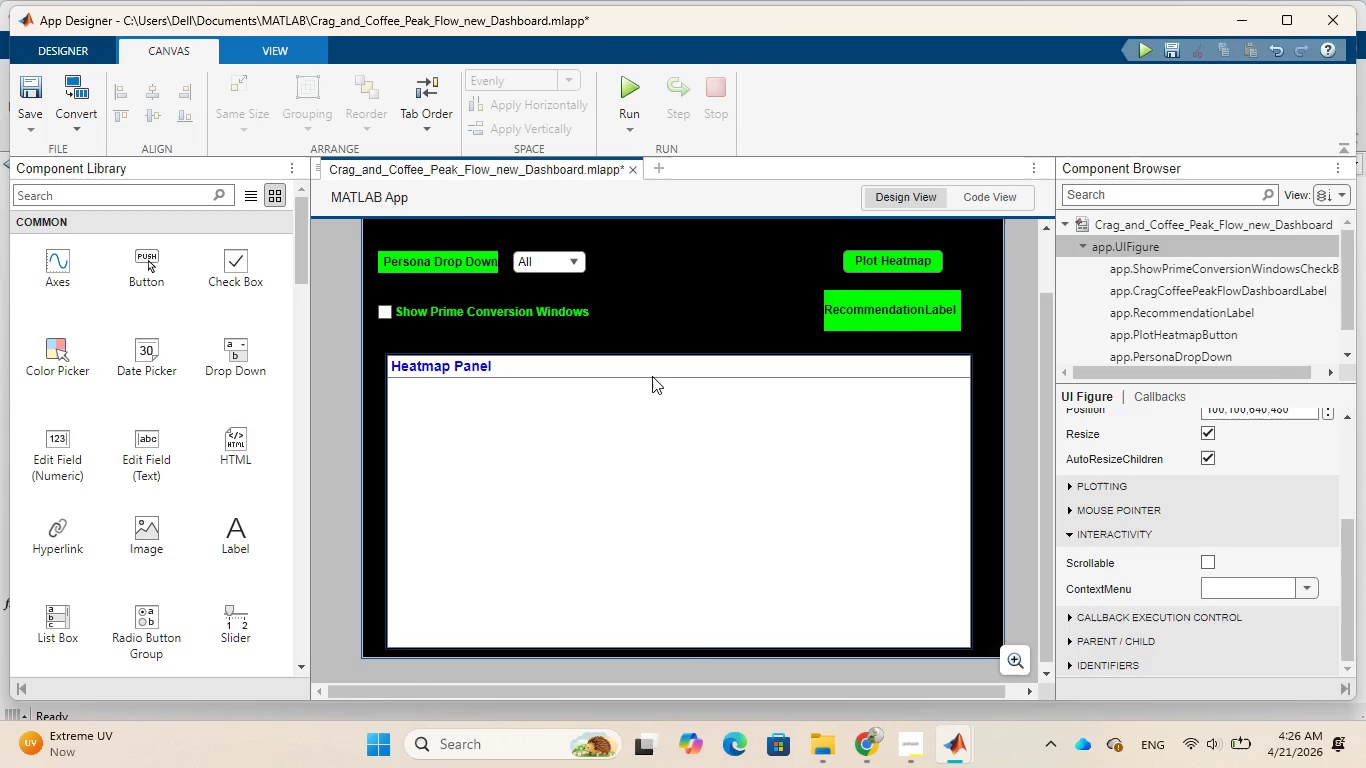 
scroll: coordinate [652, 376], scroll_direction: up, amount: 1.0
 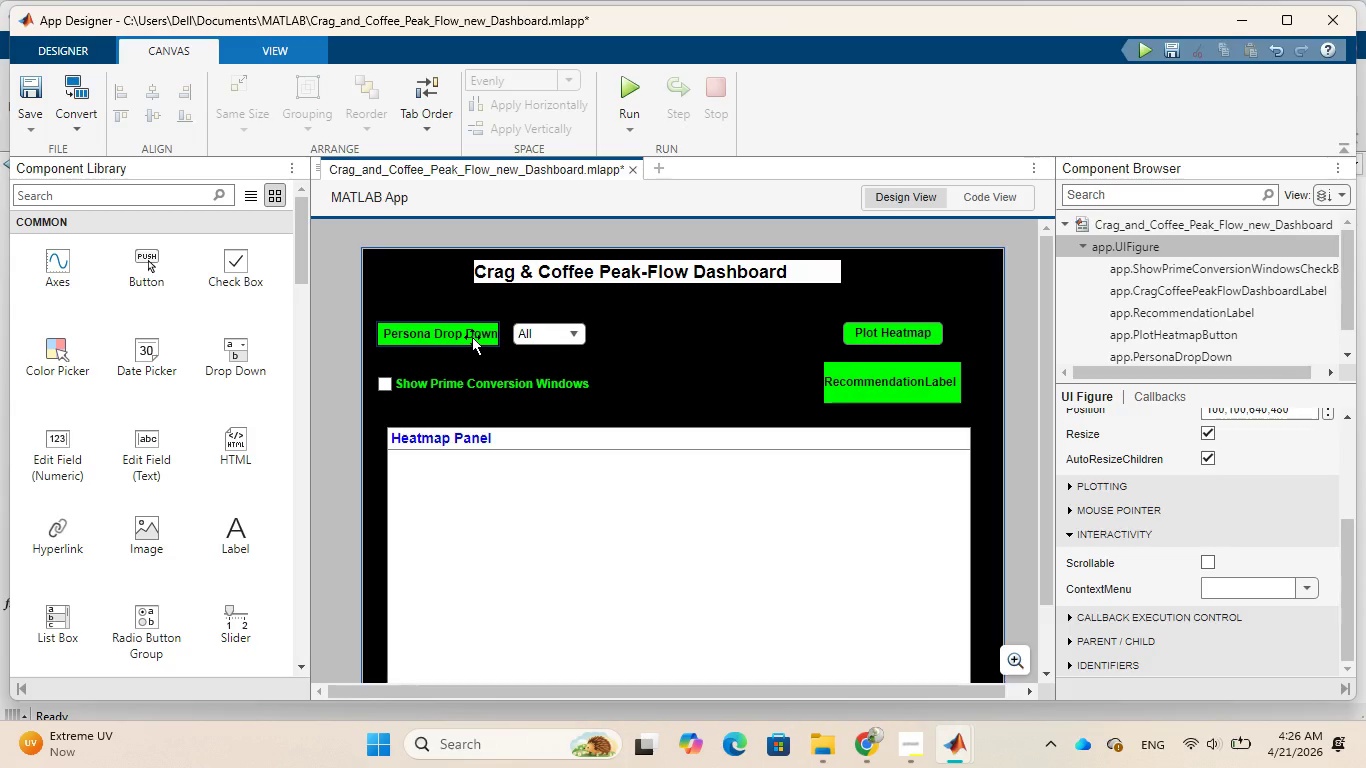 
left_click([472, 337])
 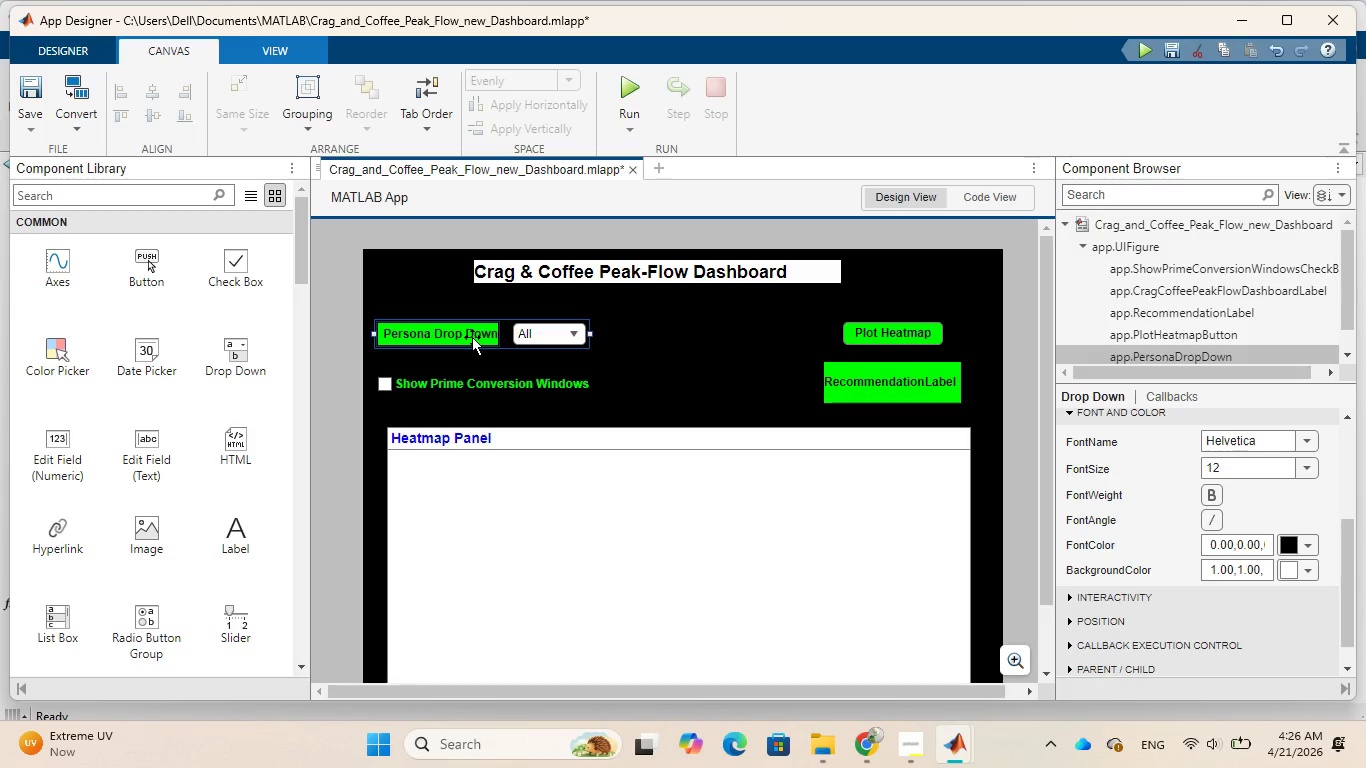 
double_click([472, 337])
 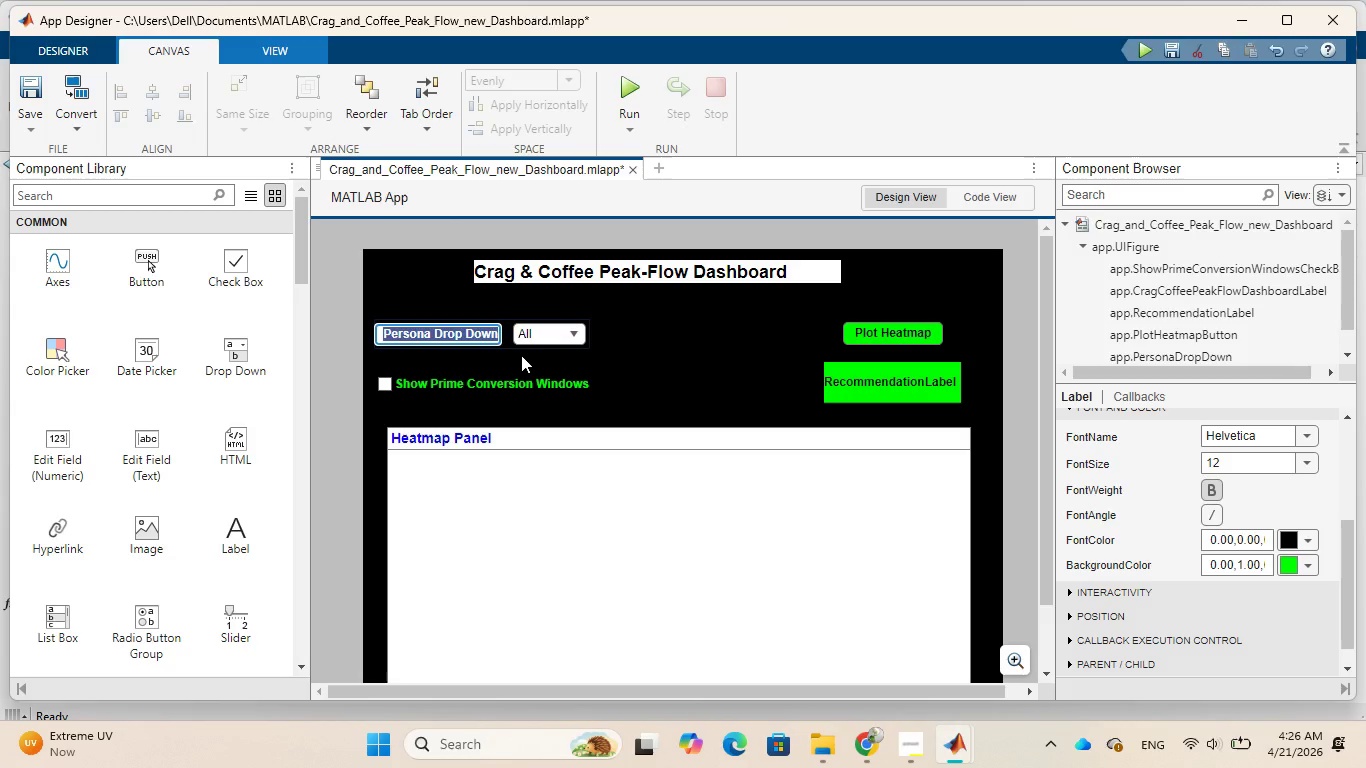 
left_click([521, 355])
 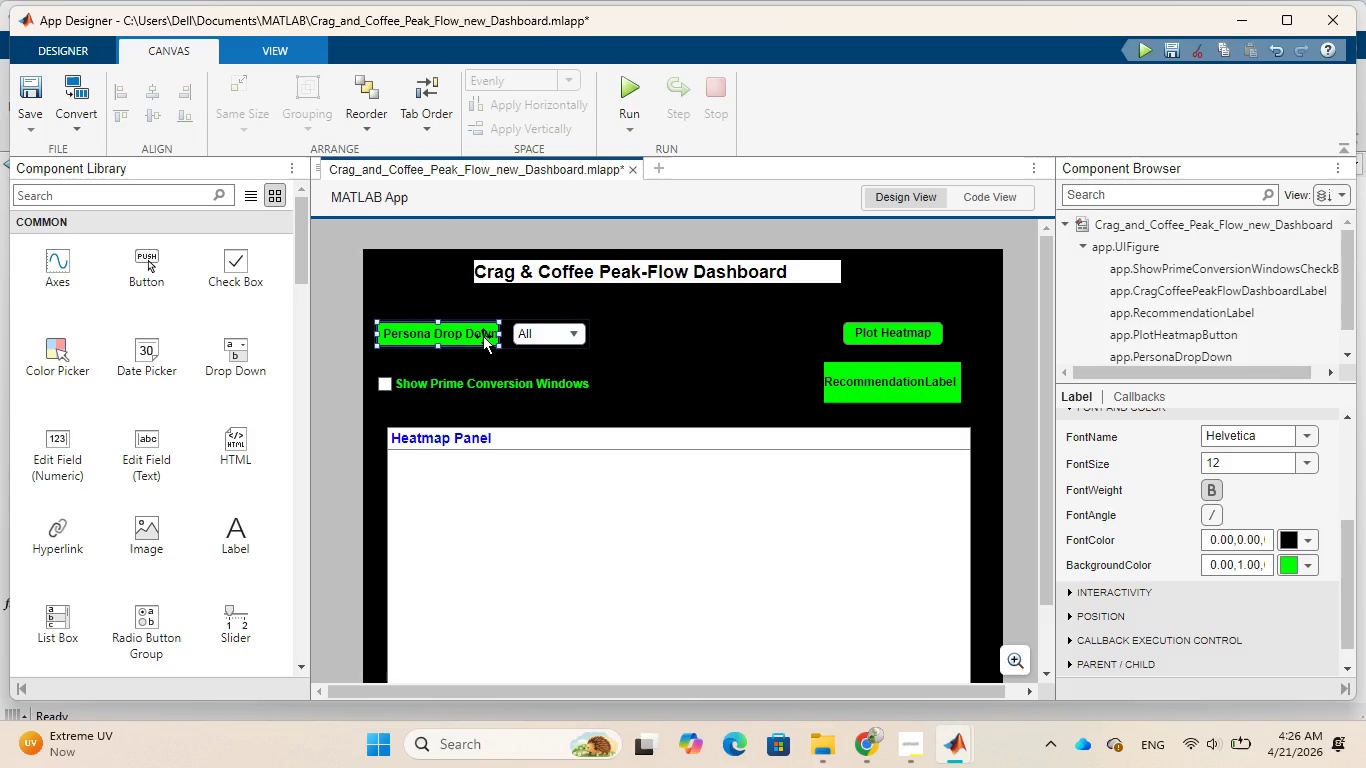 
wait(8.14)
 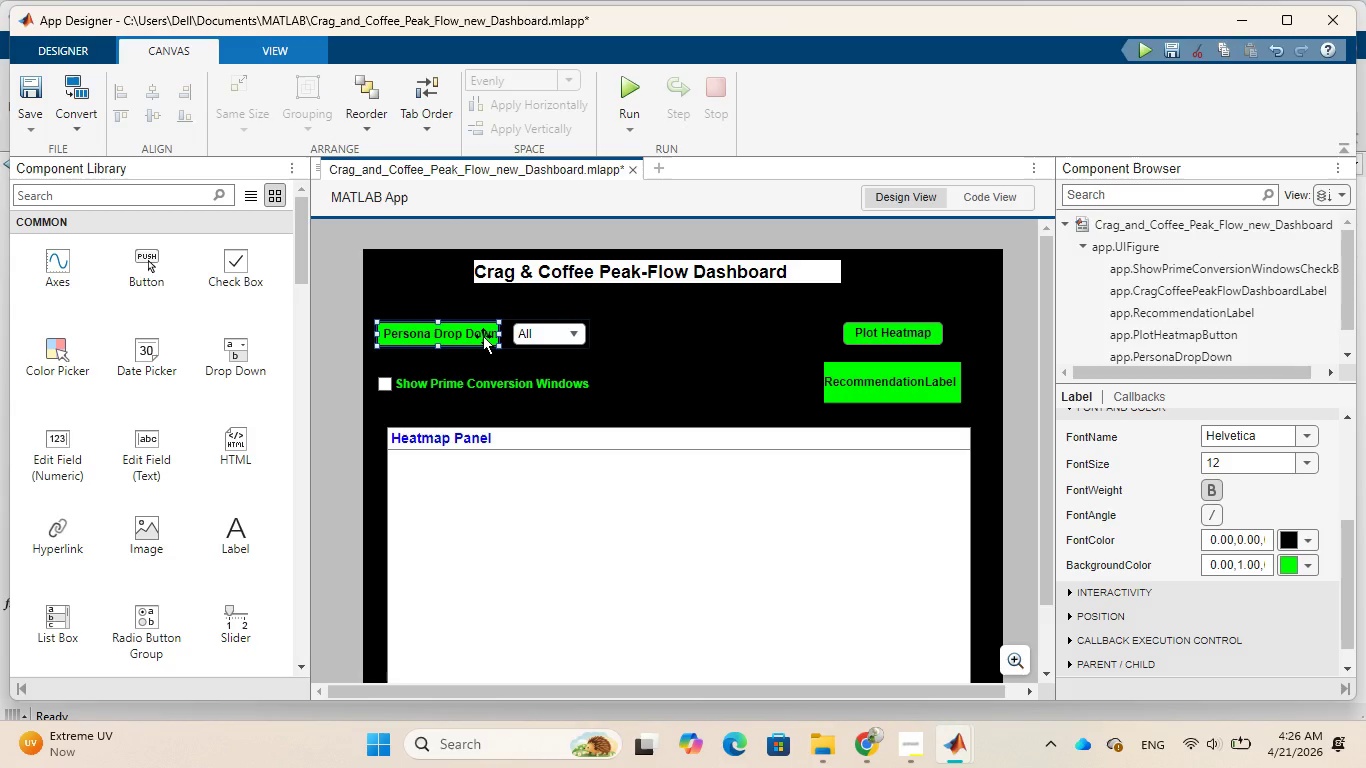 
left_click([1309, 565])
 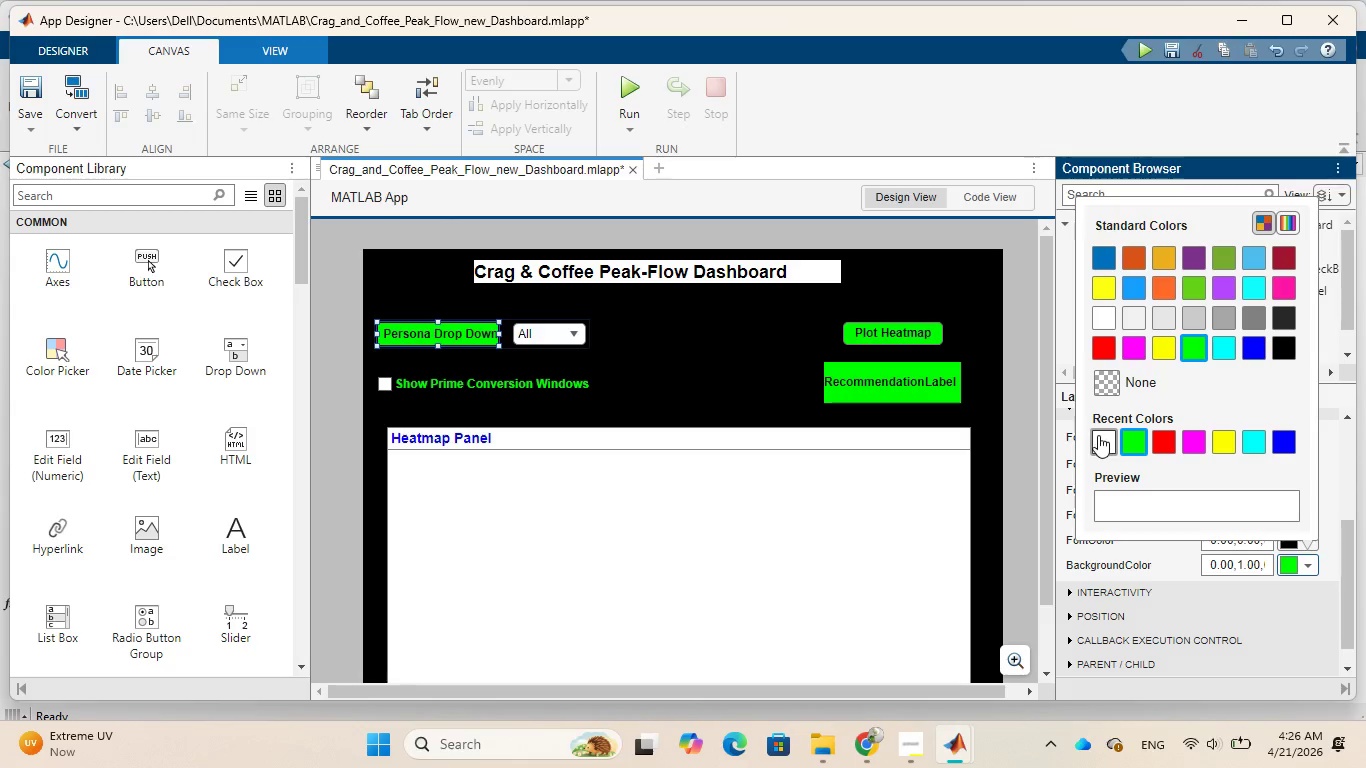 
left_click([1098, 435])
 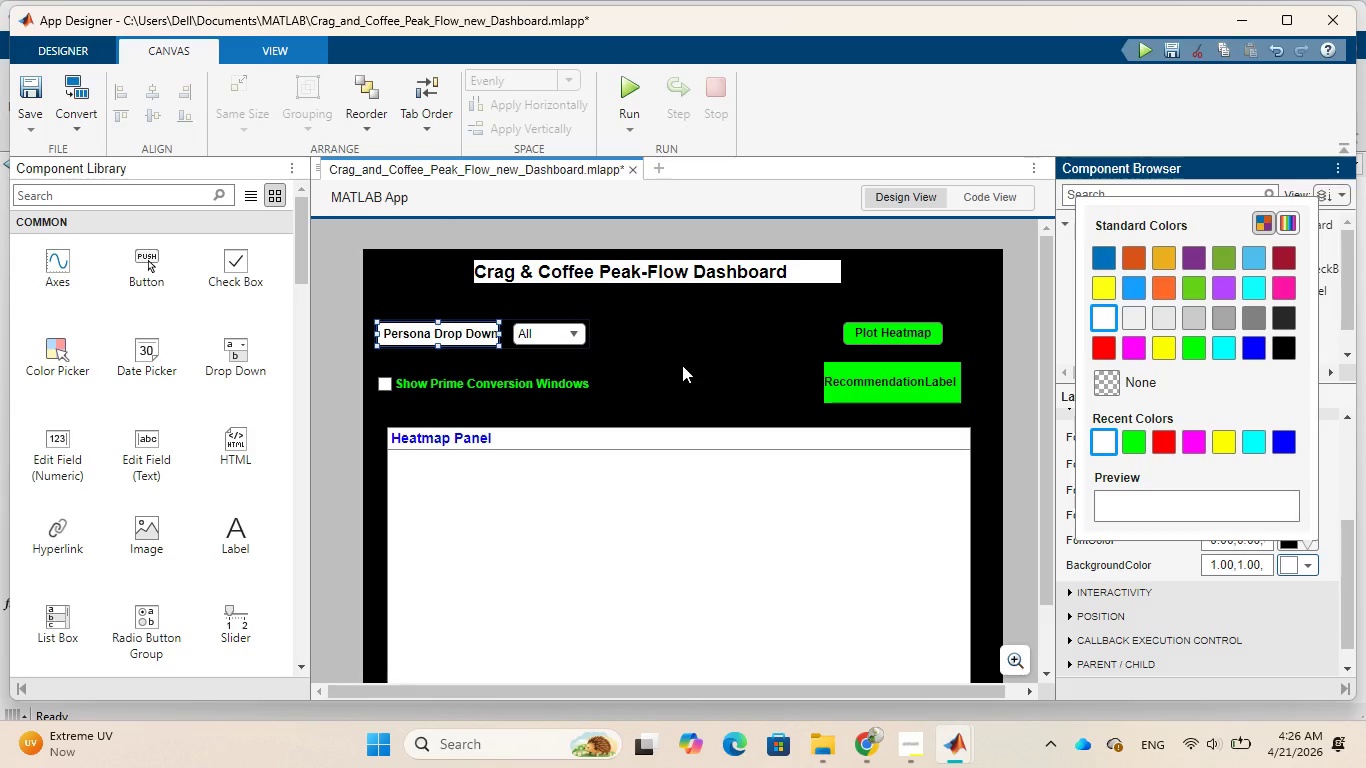 
left_click([682, 365])
 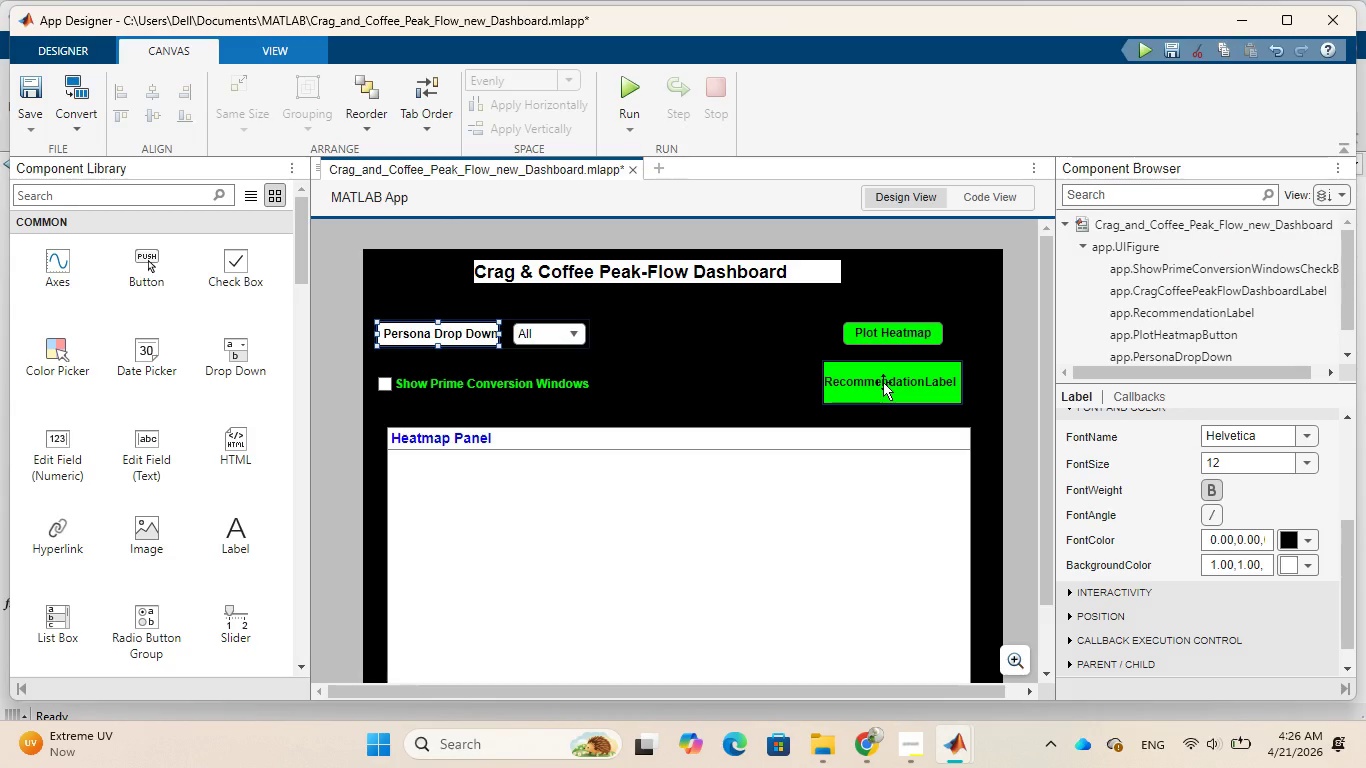 
wait(7.42)
 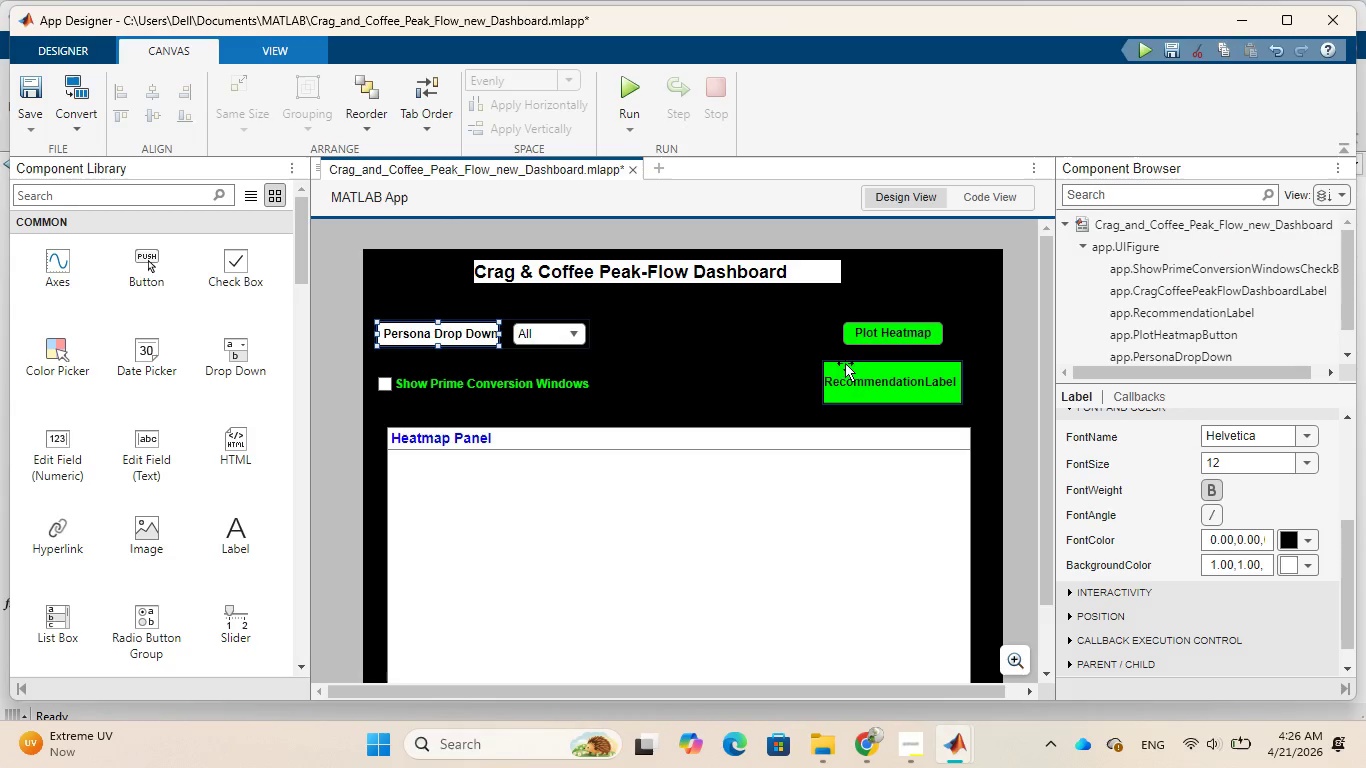 
left_click([883, 382])
 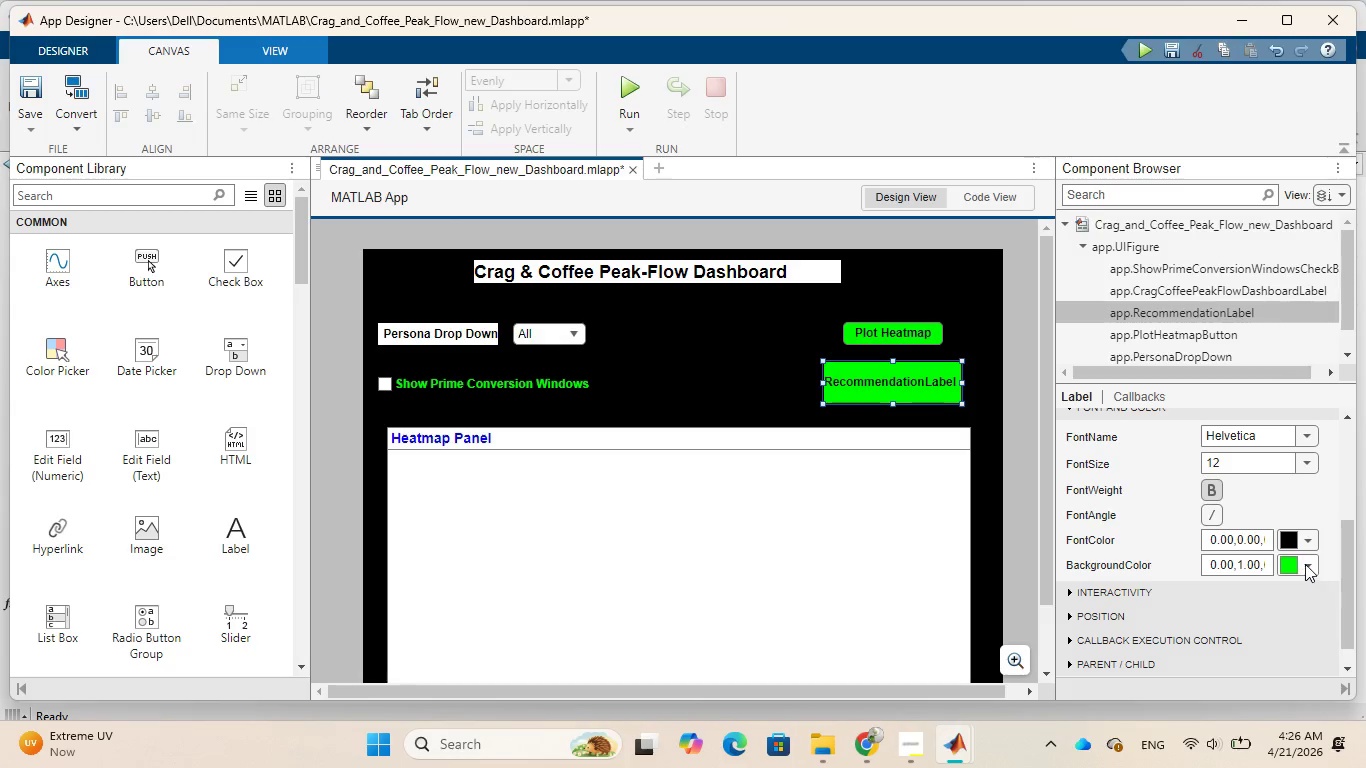 
left_click([1306, 563])
 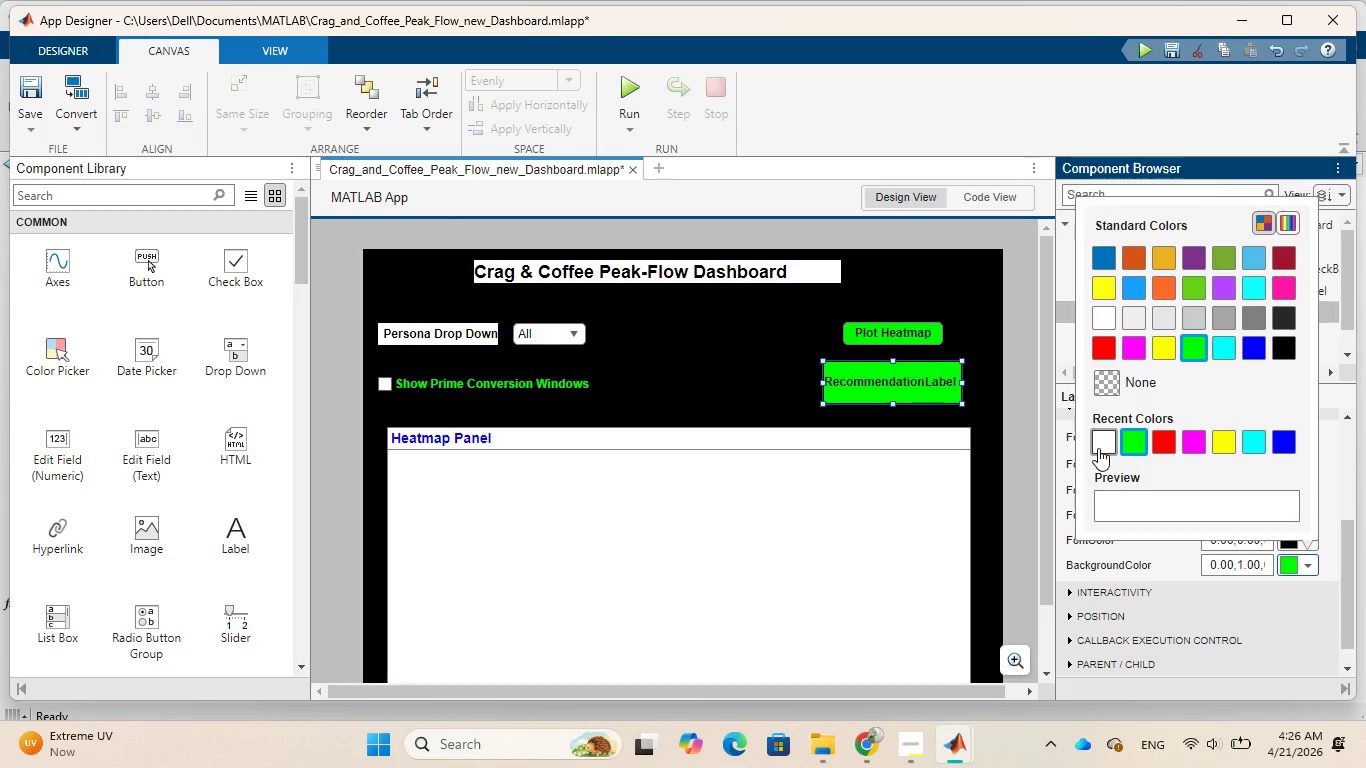 
left_click([1098, 448])
 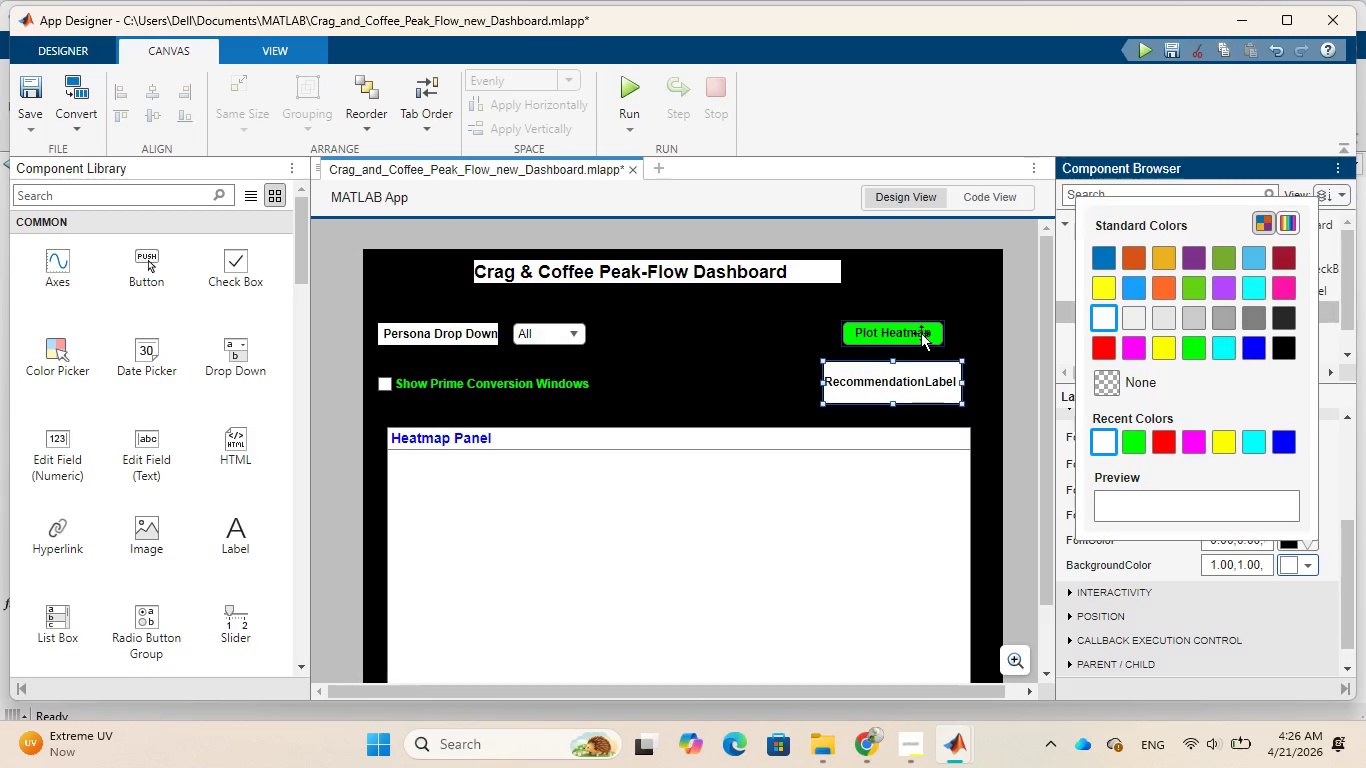 
left_click([921, 333])
 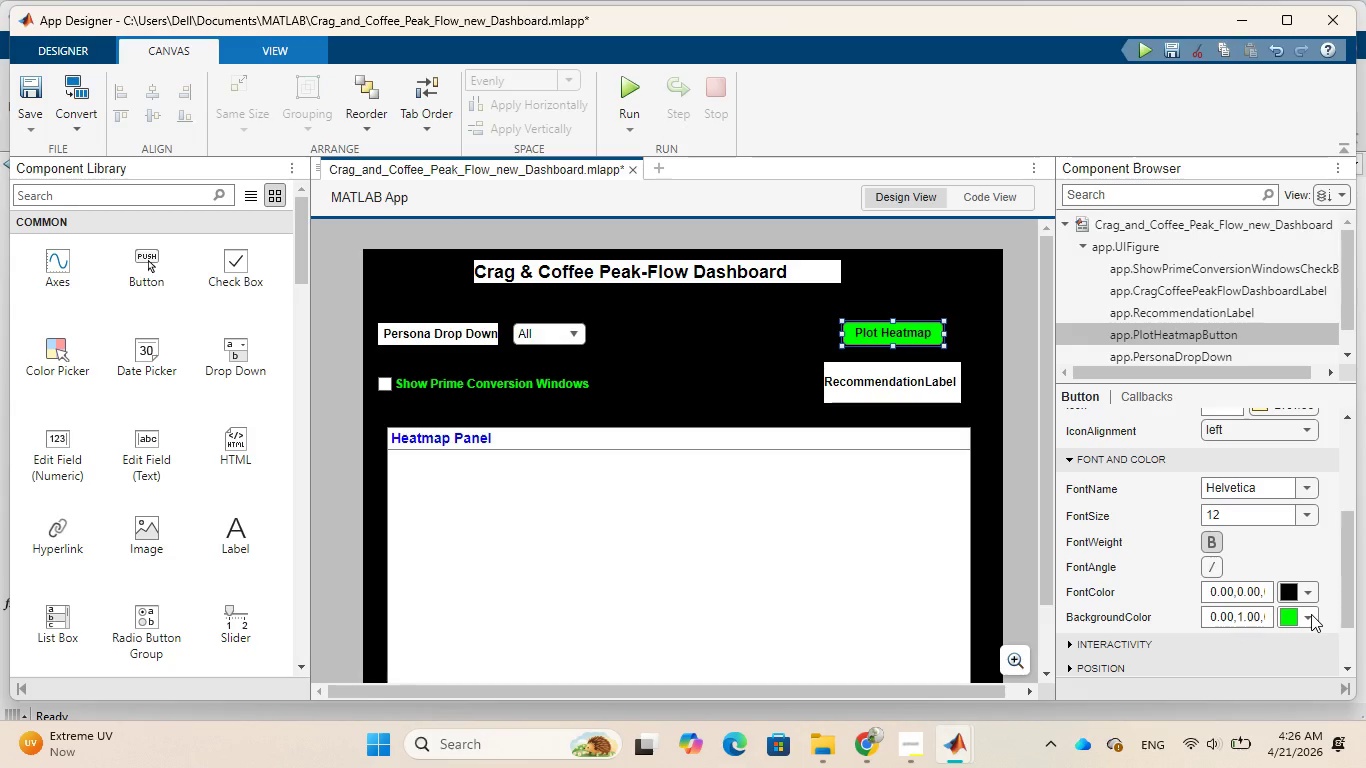 
wait(7.08)
 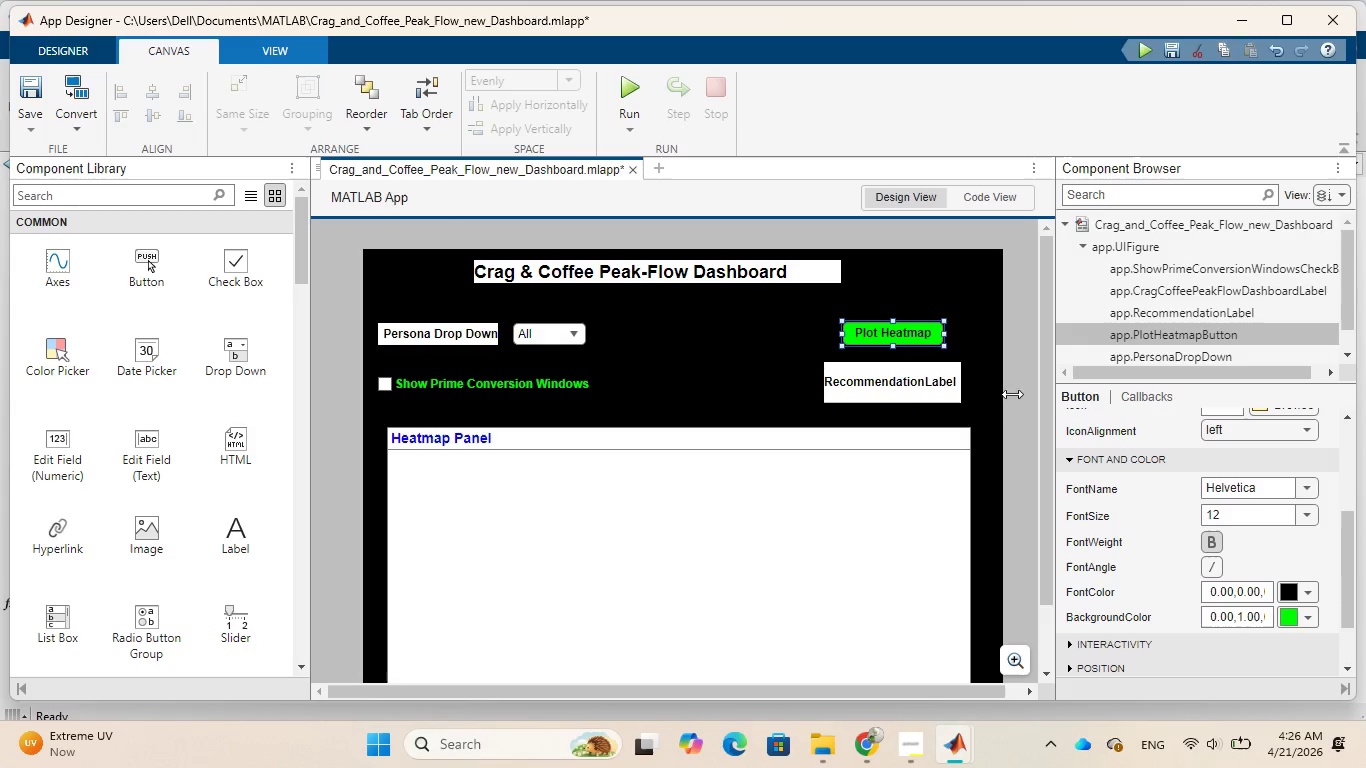 
left_click([1311, 614])
 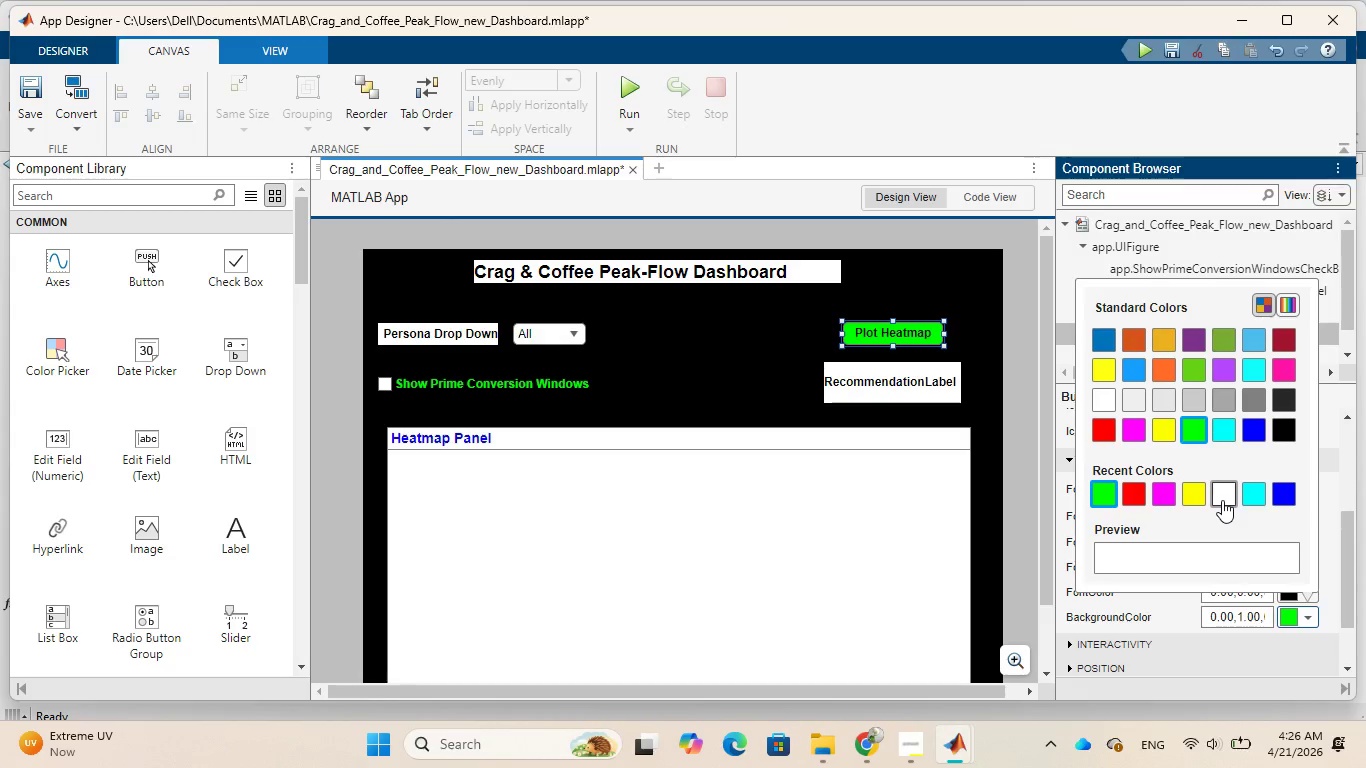 
left_click([1222, 500])
 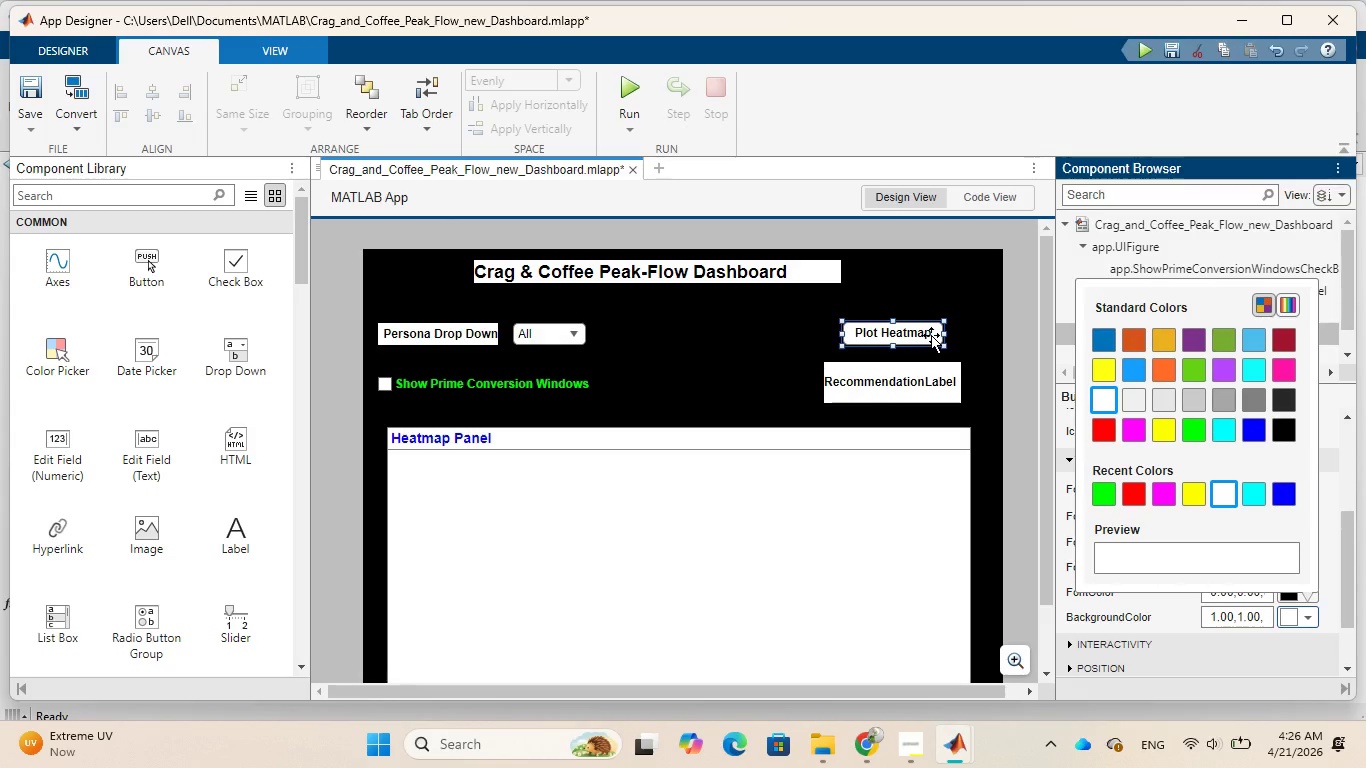 
wait(6.02)
 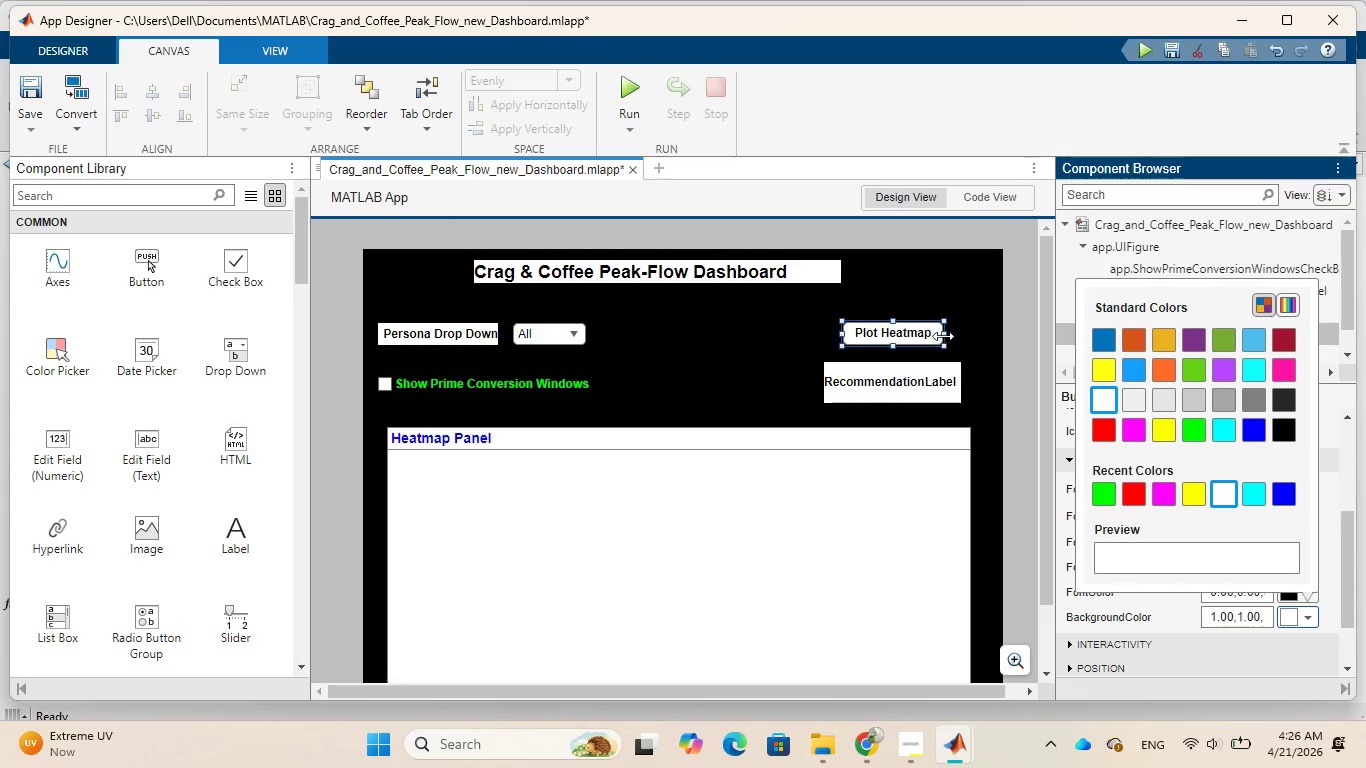 
double_click([930, 335])
 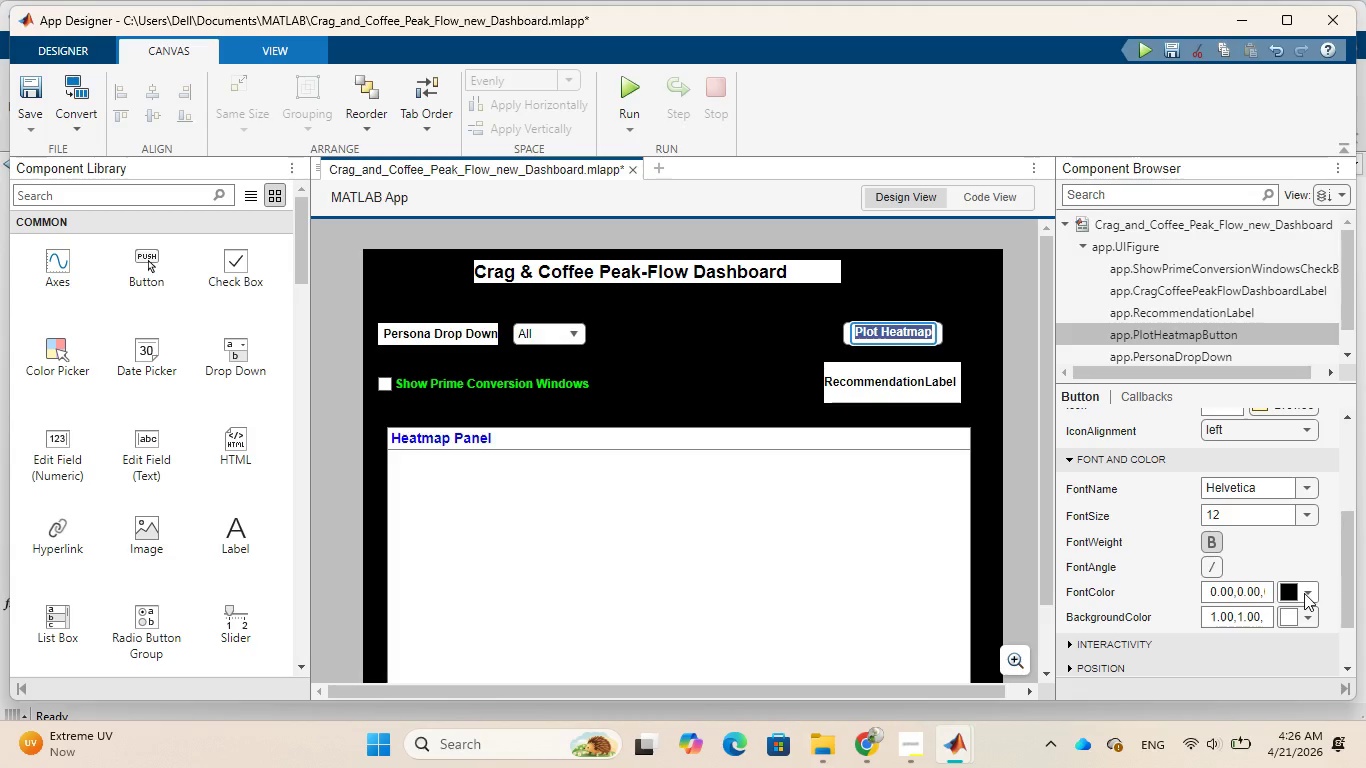 
left_click([1304, 593])
 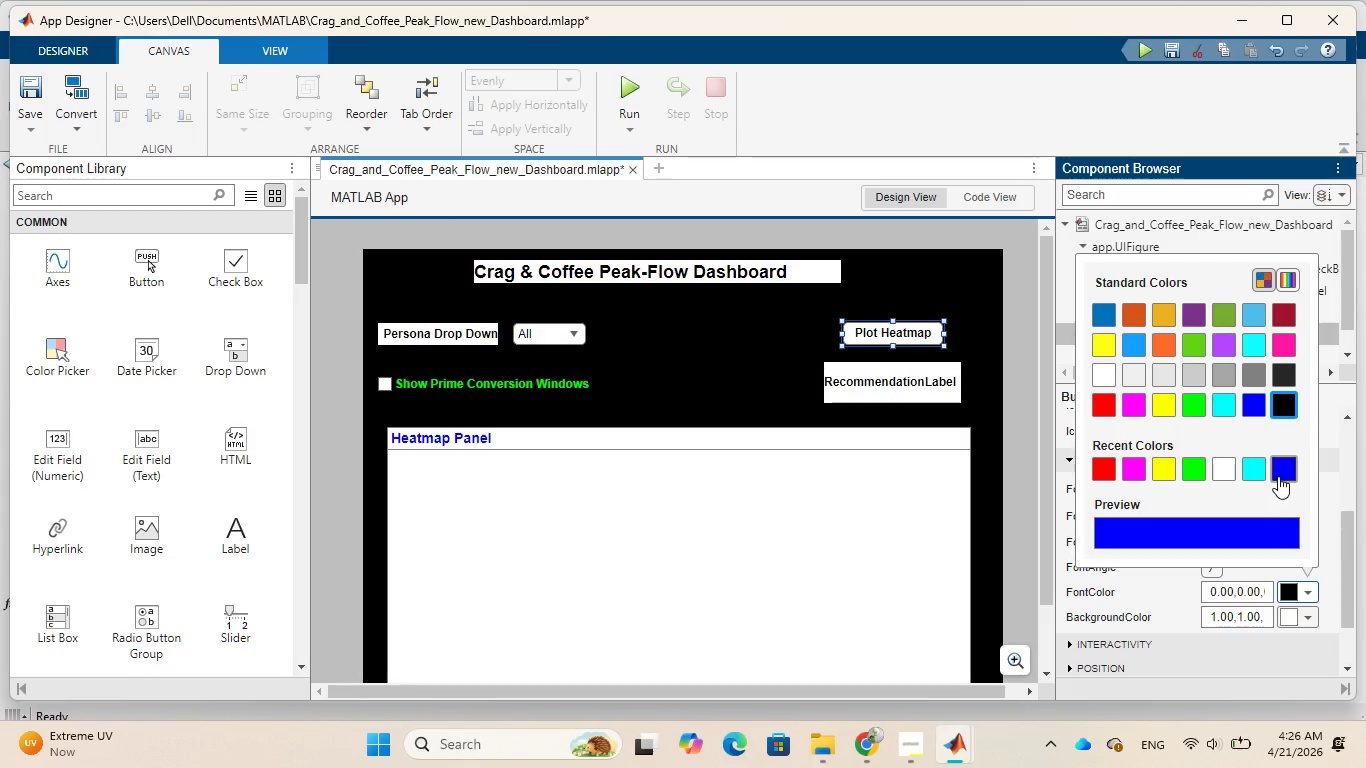 
left_click([1278, 476])
 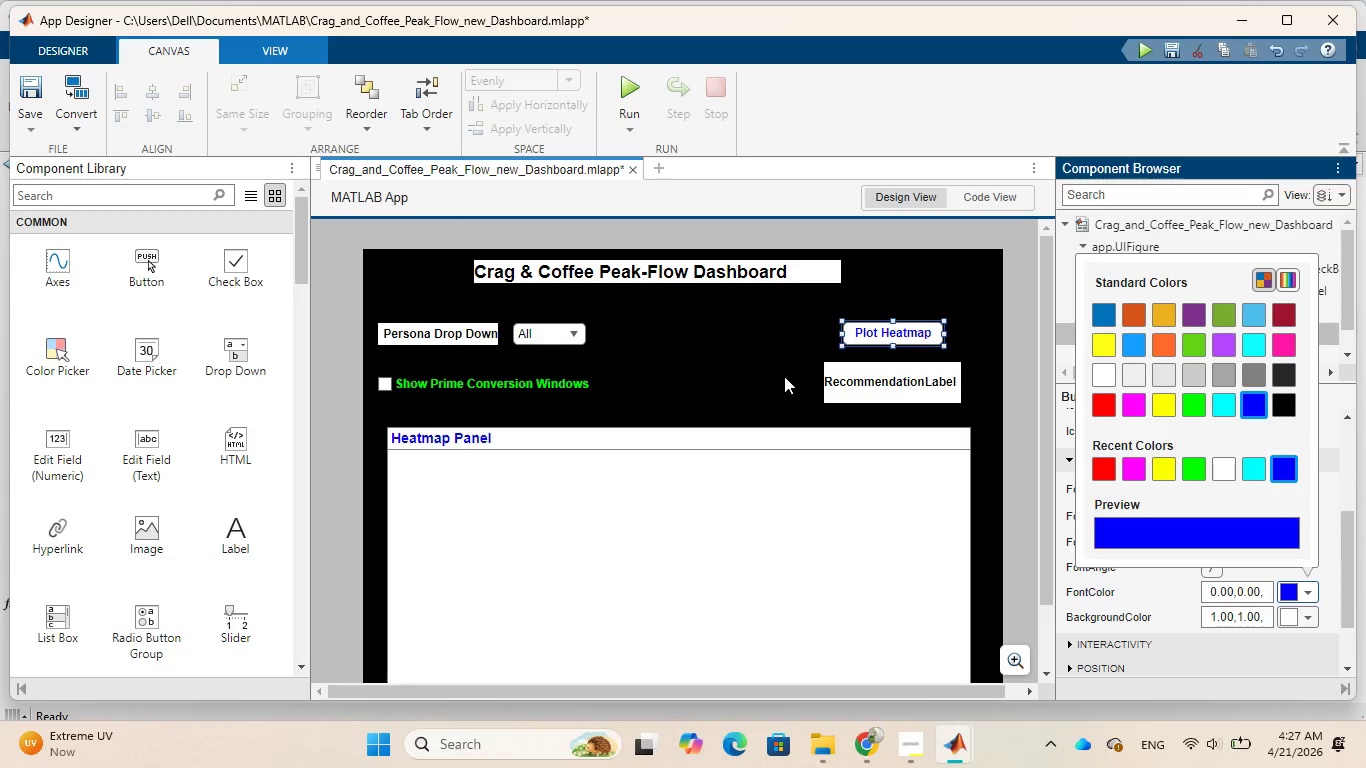 
left_click([781, 372])
 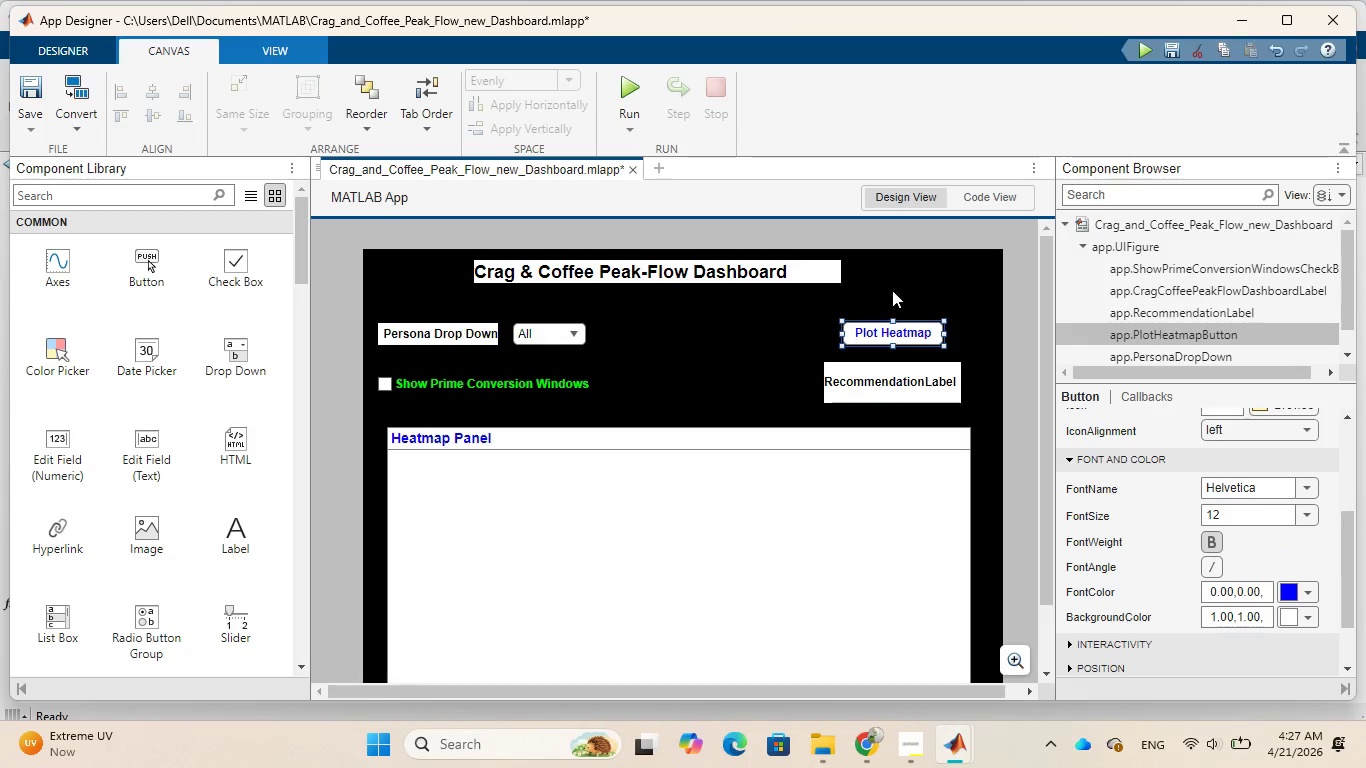 
left_click([907, 287])
 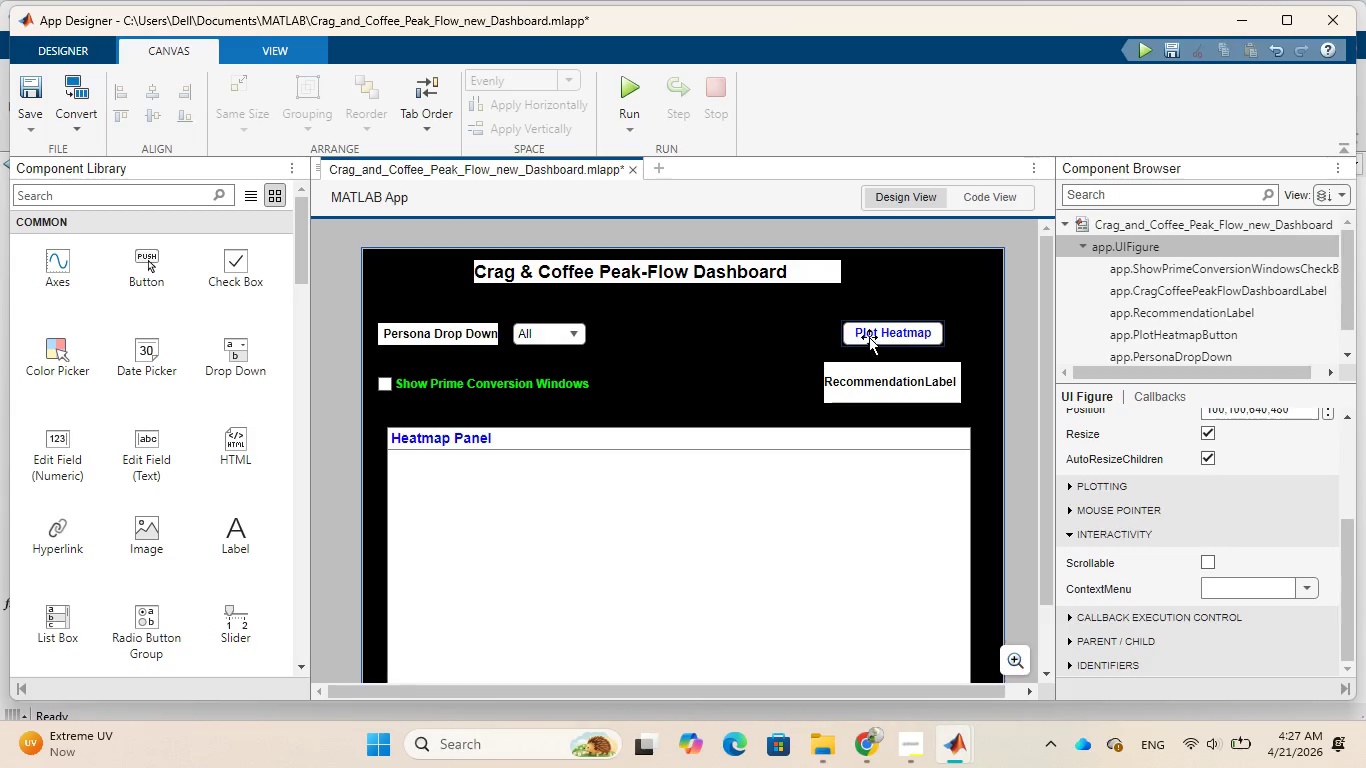 
wait(13.84)
 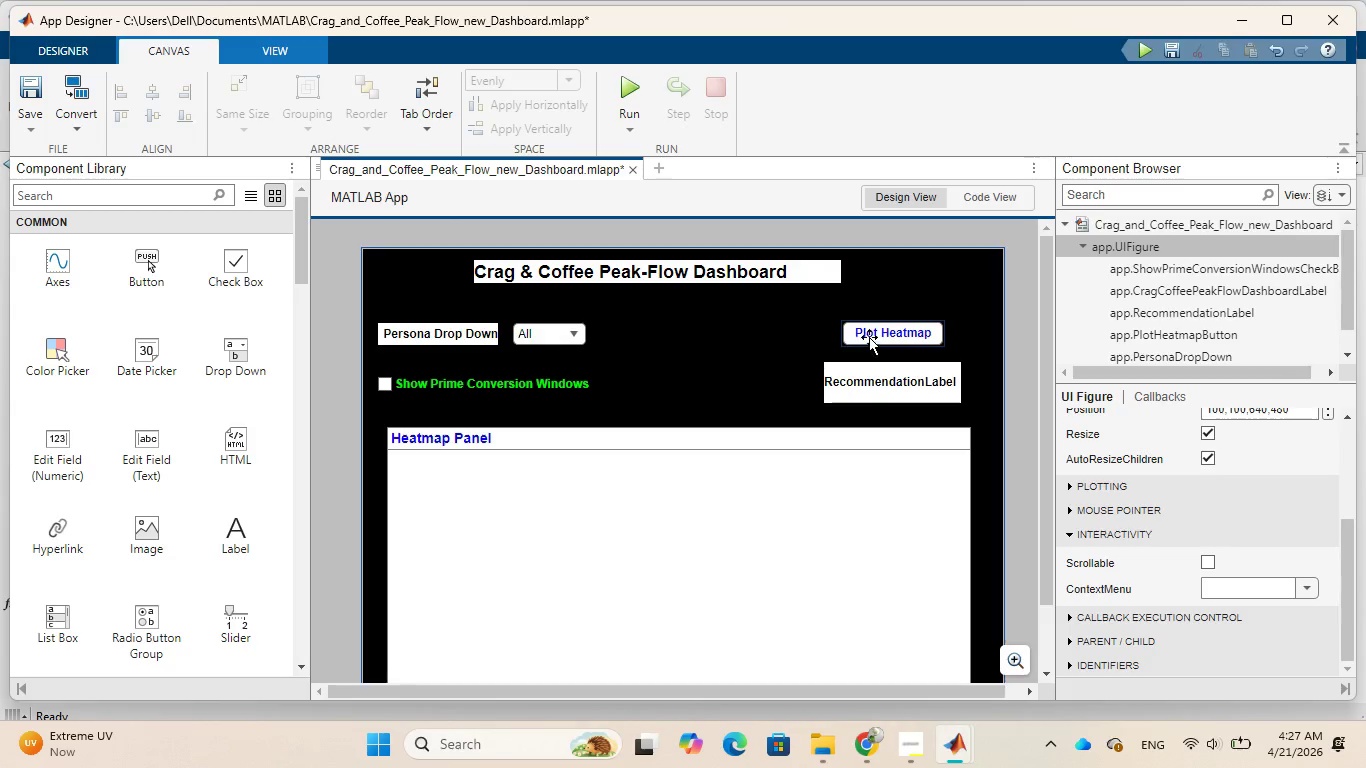 
left_click([874, 336])
 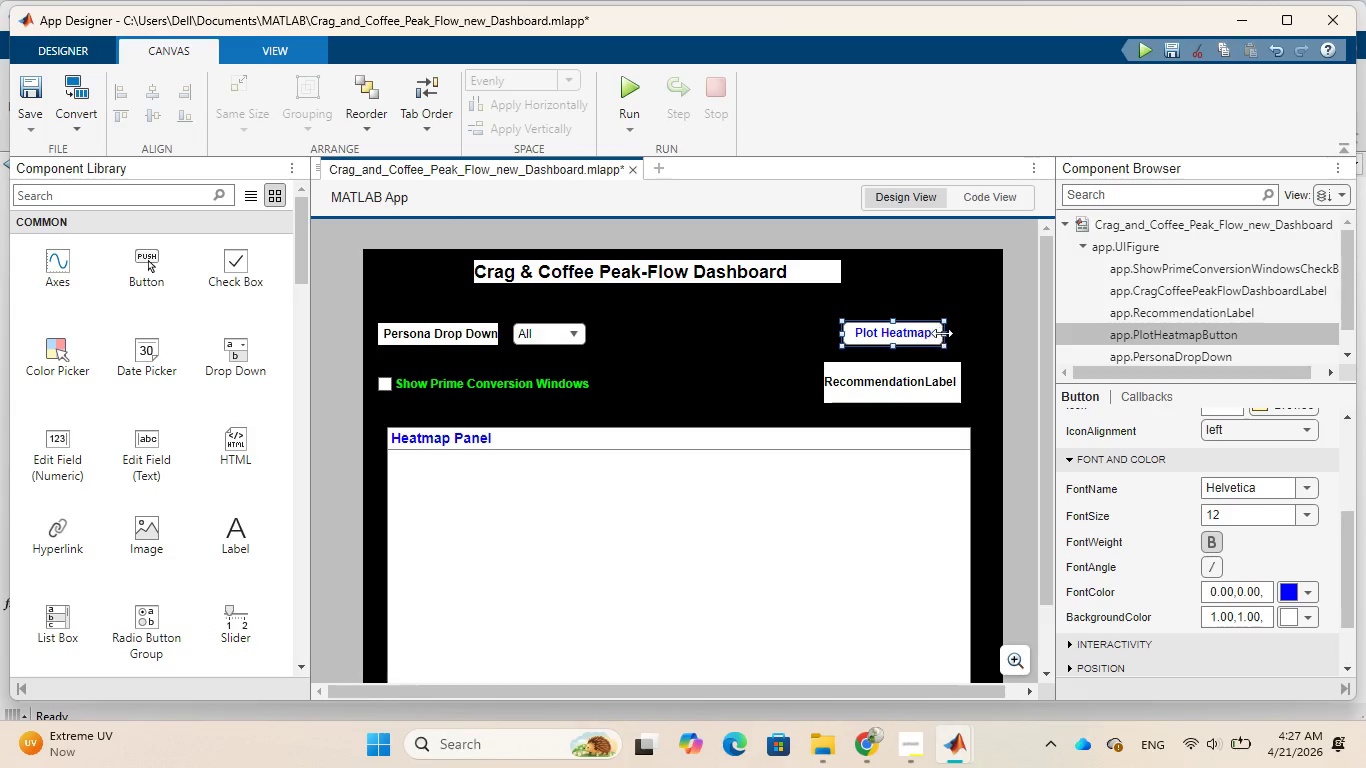 
left_click_drag(start_coordinate=[942, 333], to_coordinate=[909, 339])
 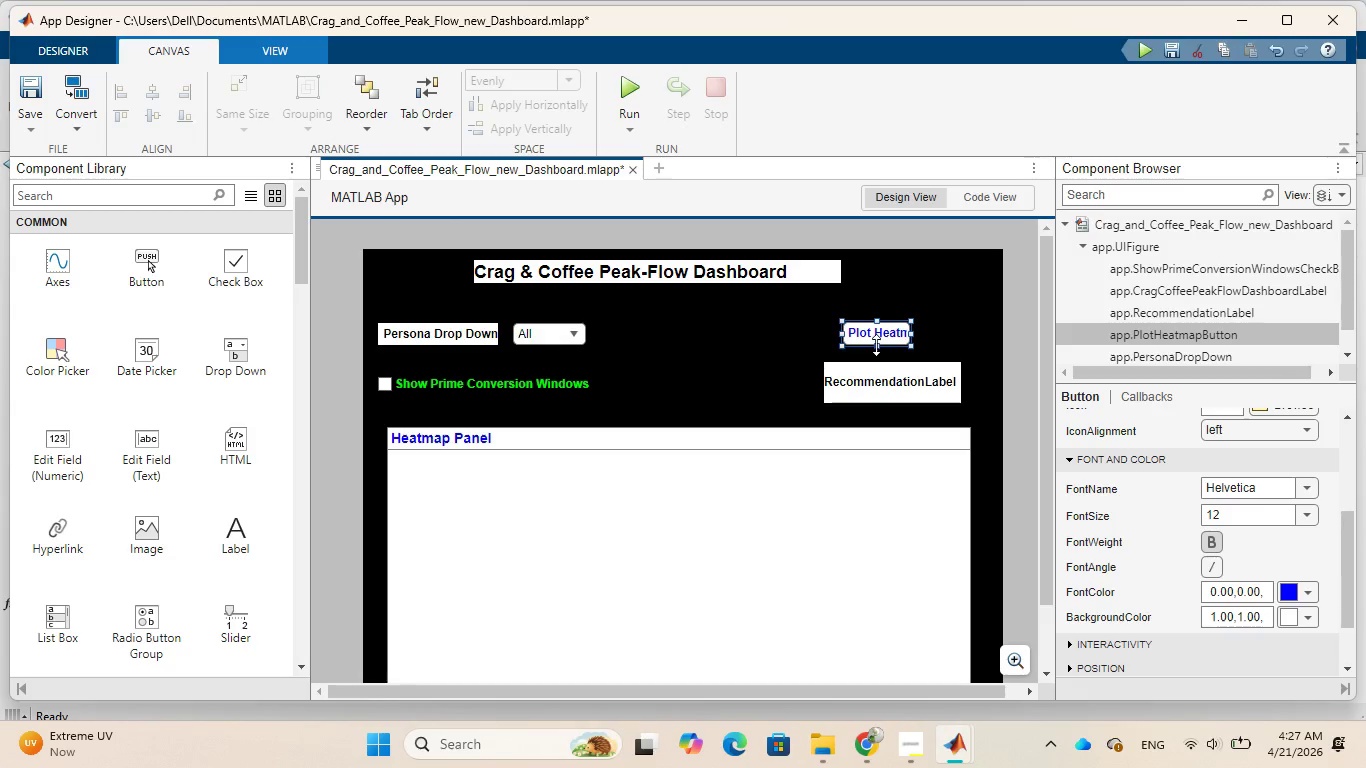 
left_click_drag(start_coordinate=[876, 345], to_coordinate=[880, 354])
 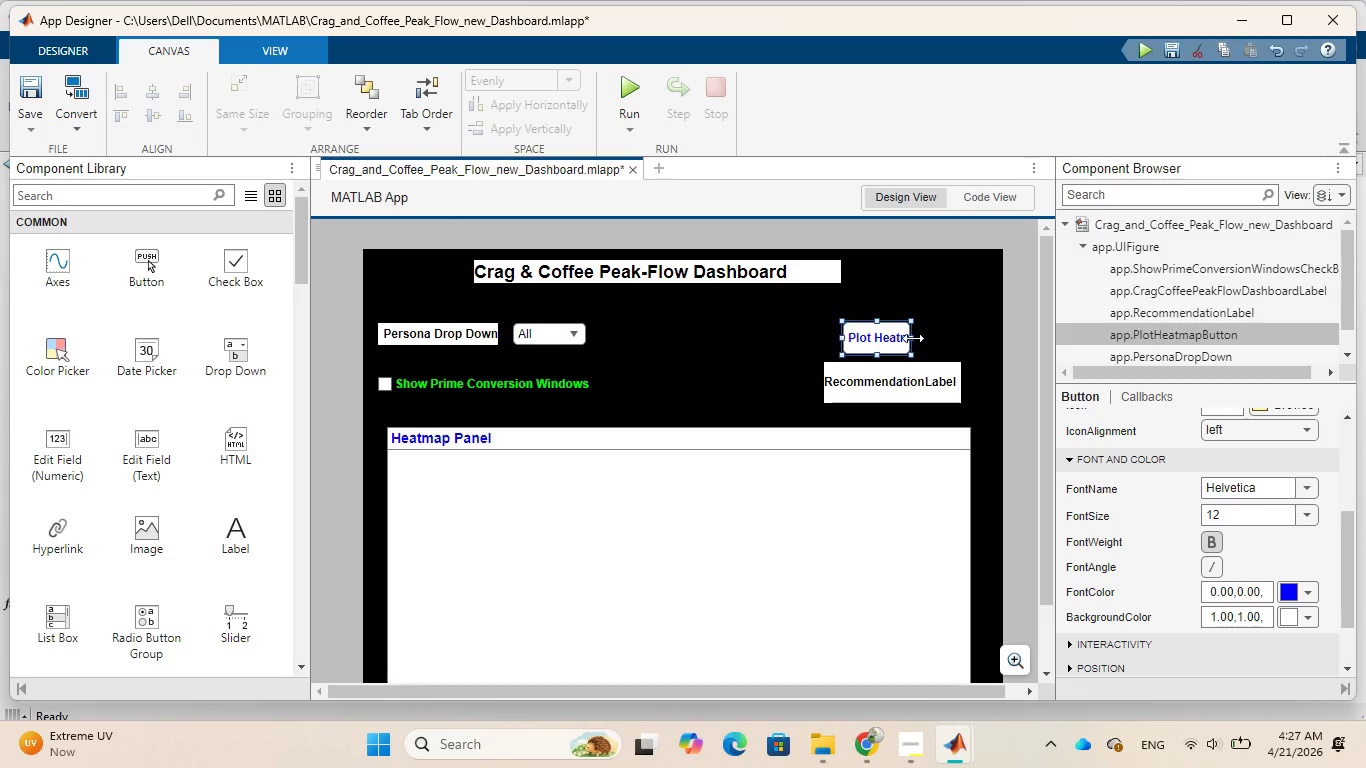 
left_click_drag(start_coordinate=[913, 338], to_coordinate=[939, 344])
 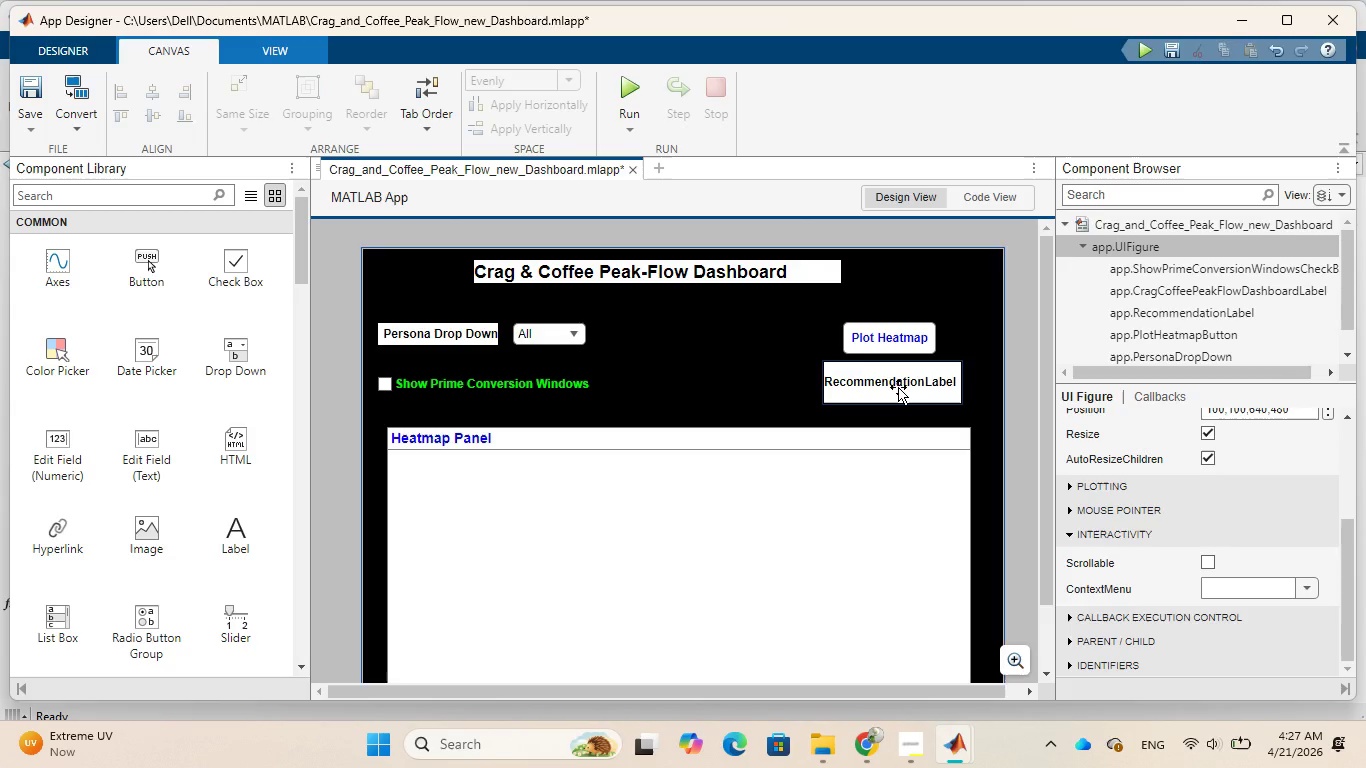 
wait(6.05)
 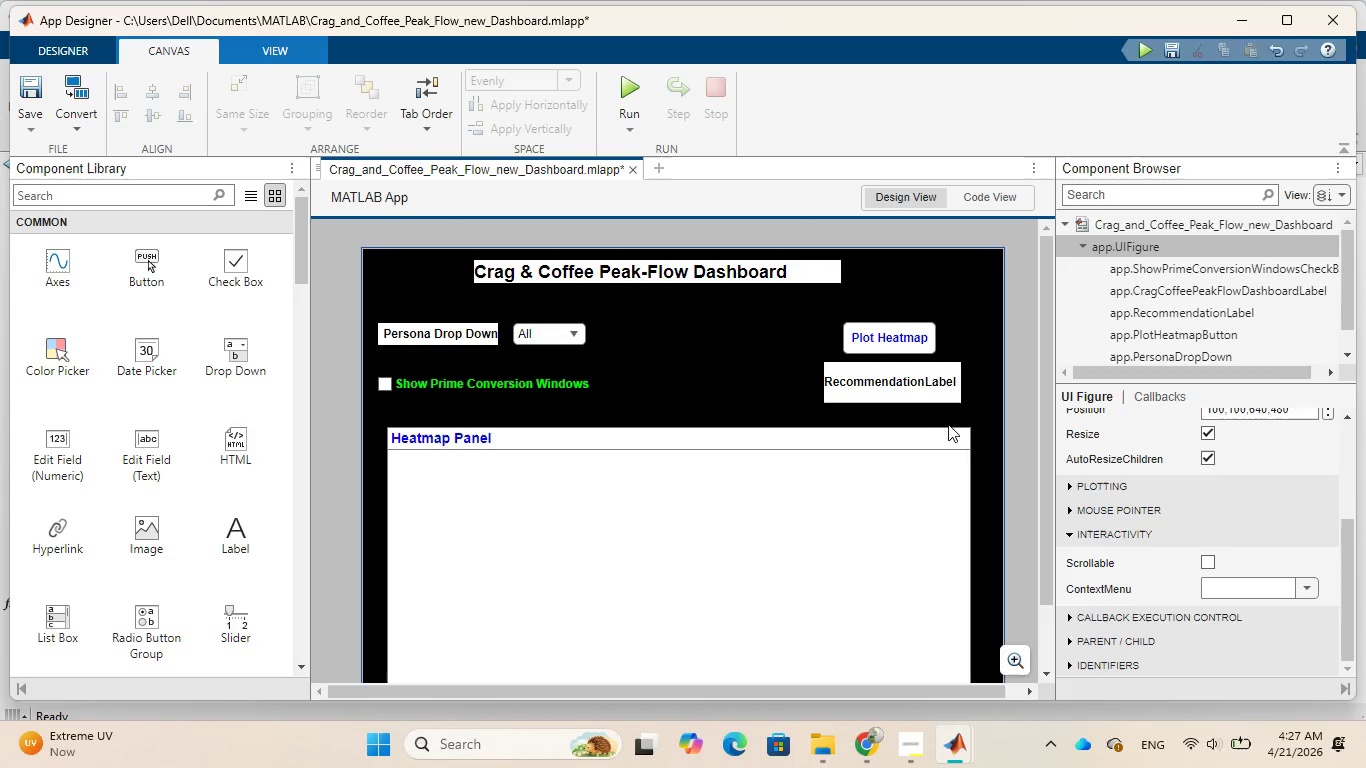 
left_click_drag(start_coordinate=[898, 387], to_coordinate=[910, 312])
 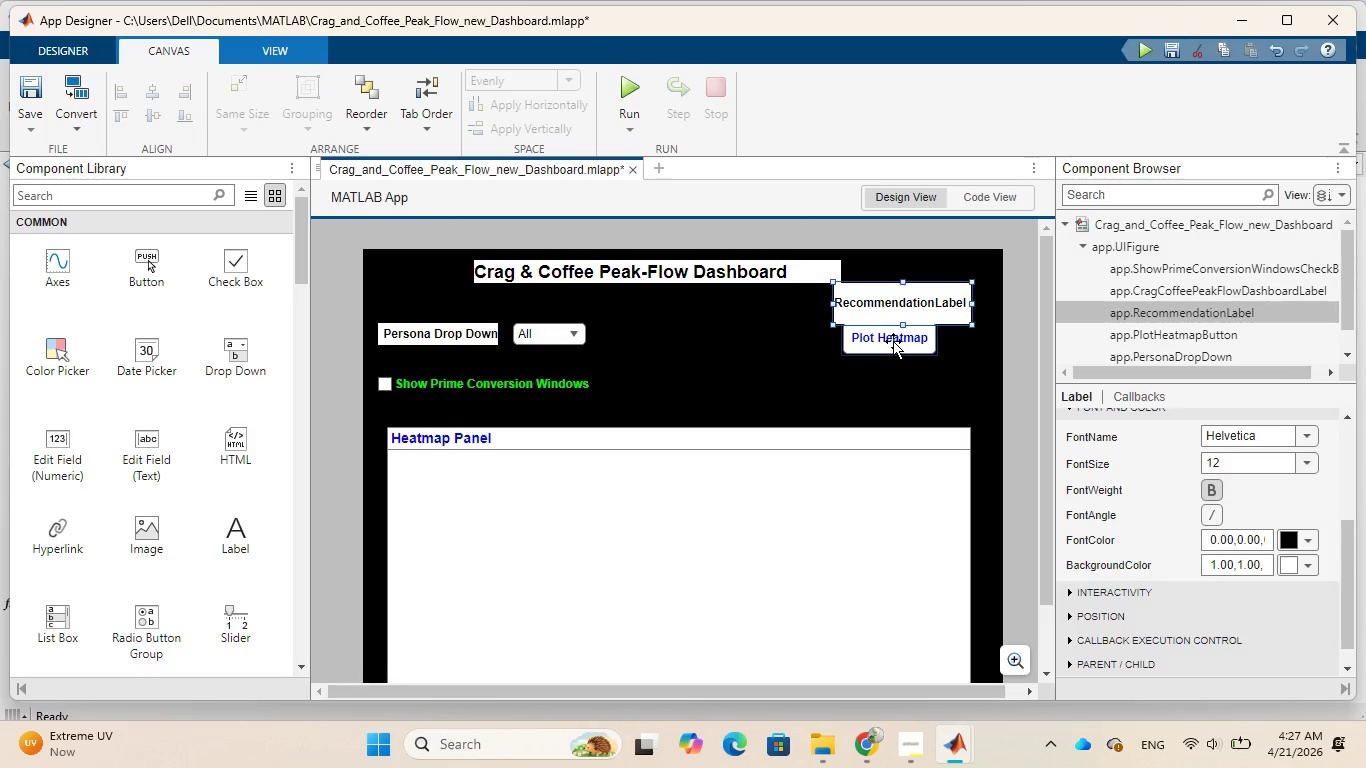 
left_click_drag(start_coordinate=[893, 341], to_coordinate=[889, 378])
 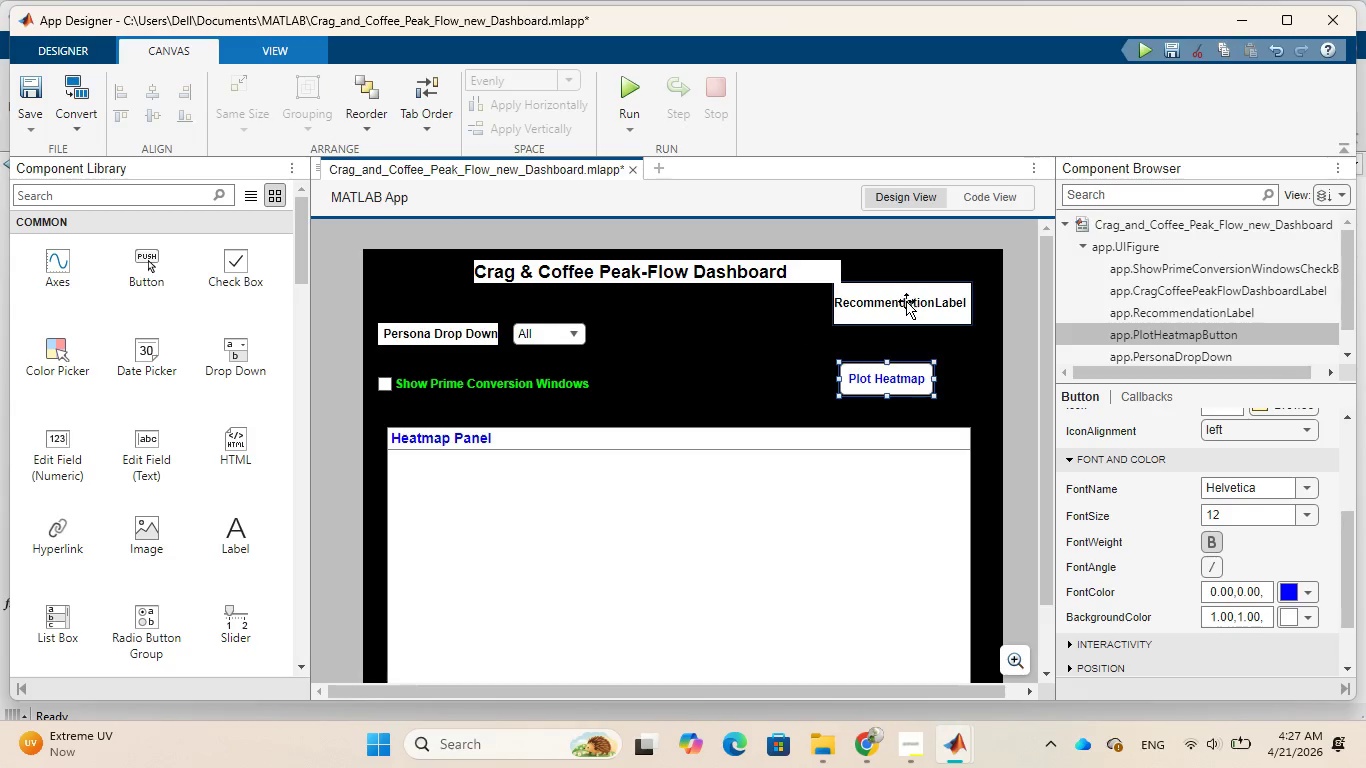 
left_click_drag(start_coordinate=[907, 300], to_coordinate=[897, 322])
 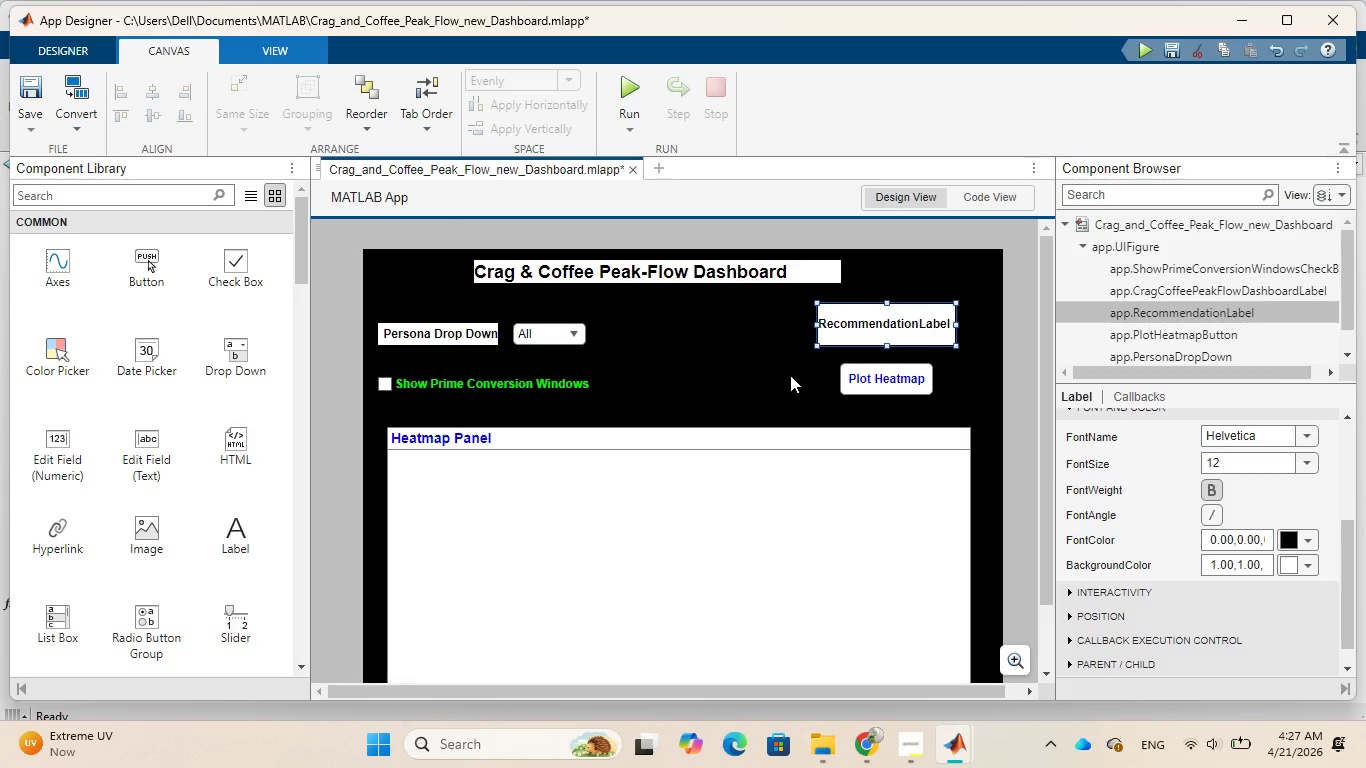 
left_click([790, 375])
 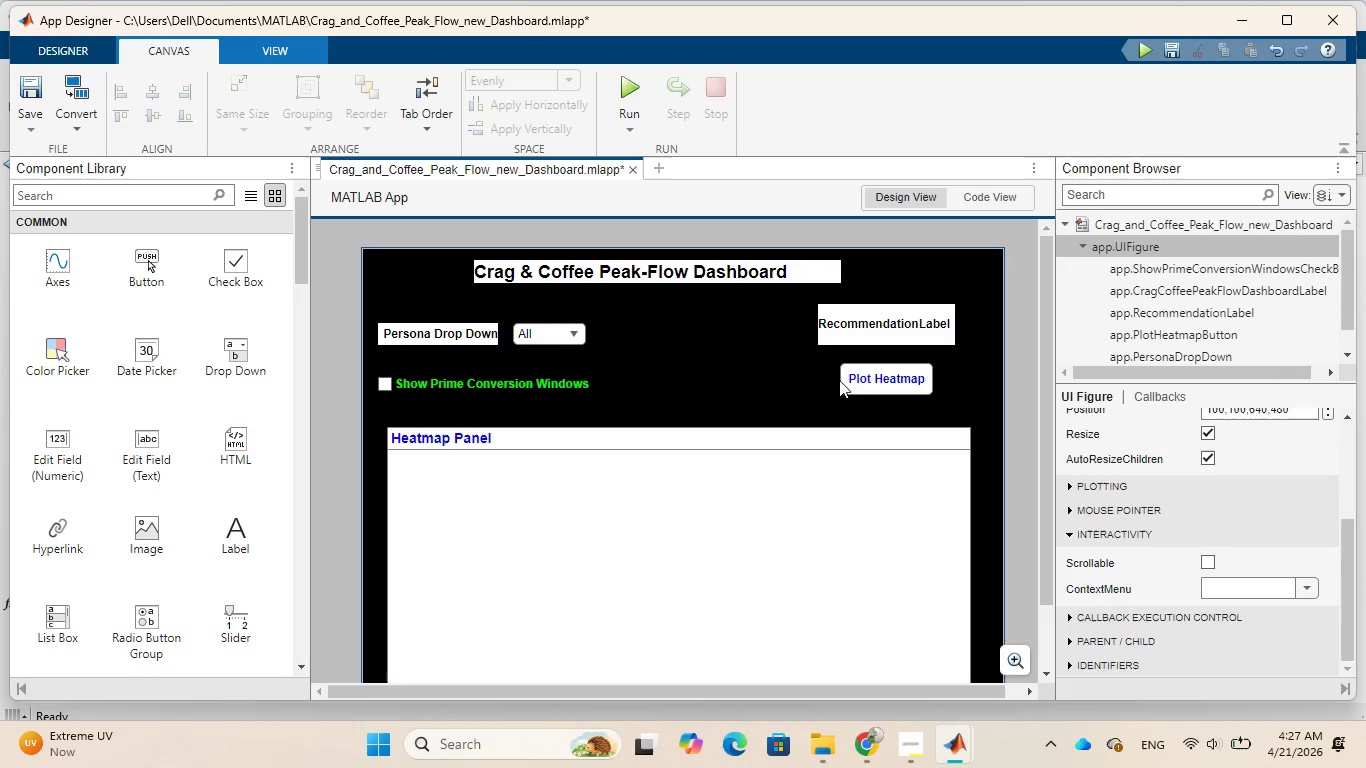 
left_click_drag(start_coordinate=[866, 384], to_coordinate=[880, 287])
 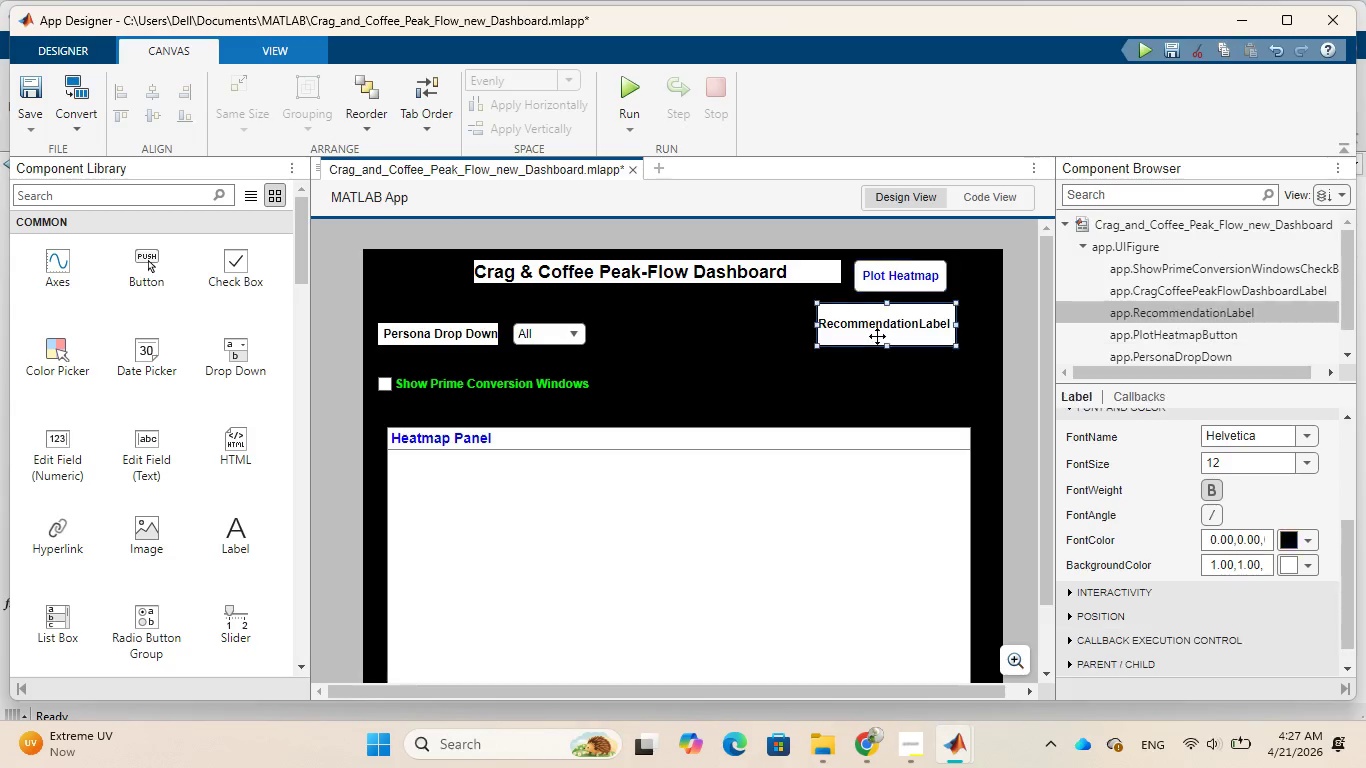 
left_click_drag(start_coordinate=[877, 326], to_coordinate=[886, 401])
 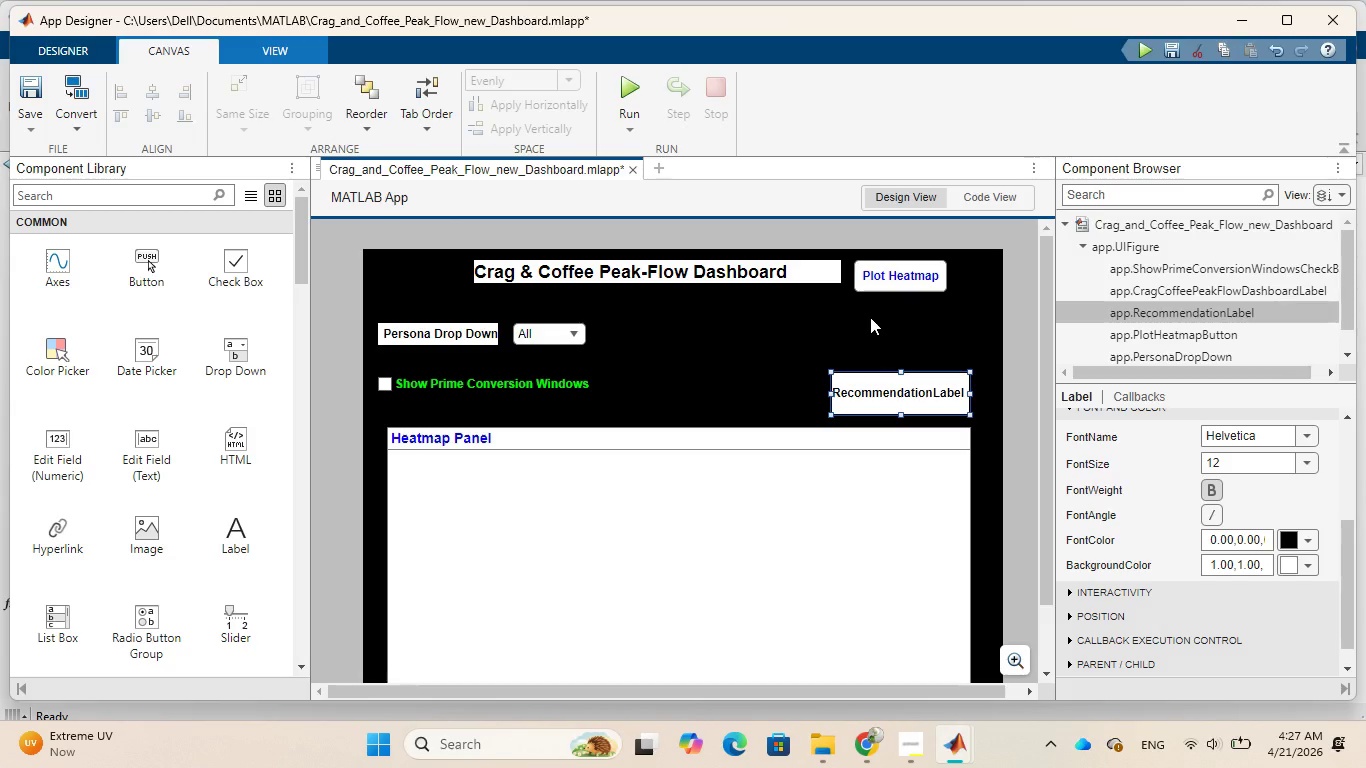 
left_click([870, 317])
 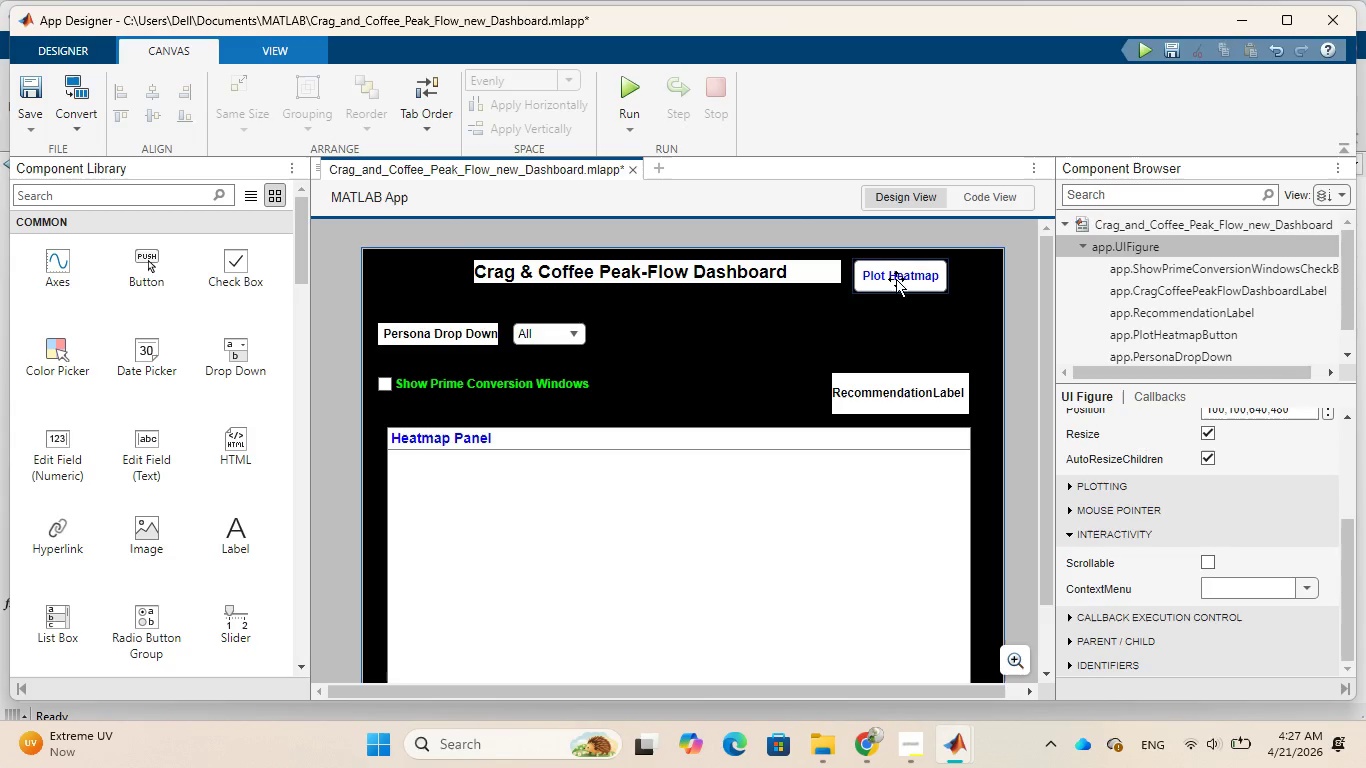 
left_click_drag(start_coordinate=[896, 279], to_coordinate=[913, 297])
 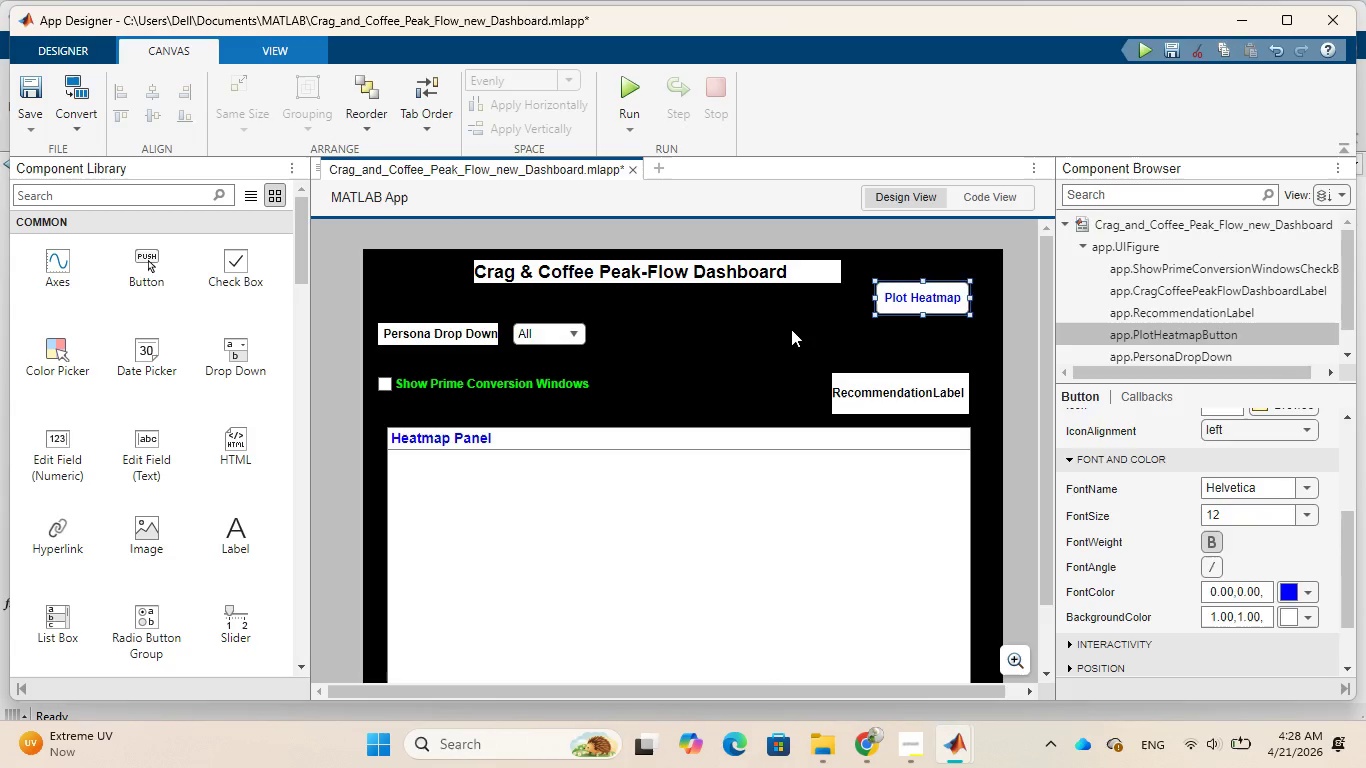 
left_click([791, 329])
 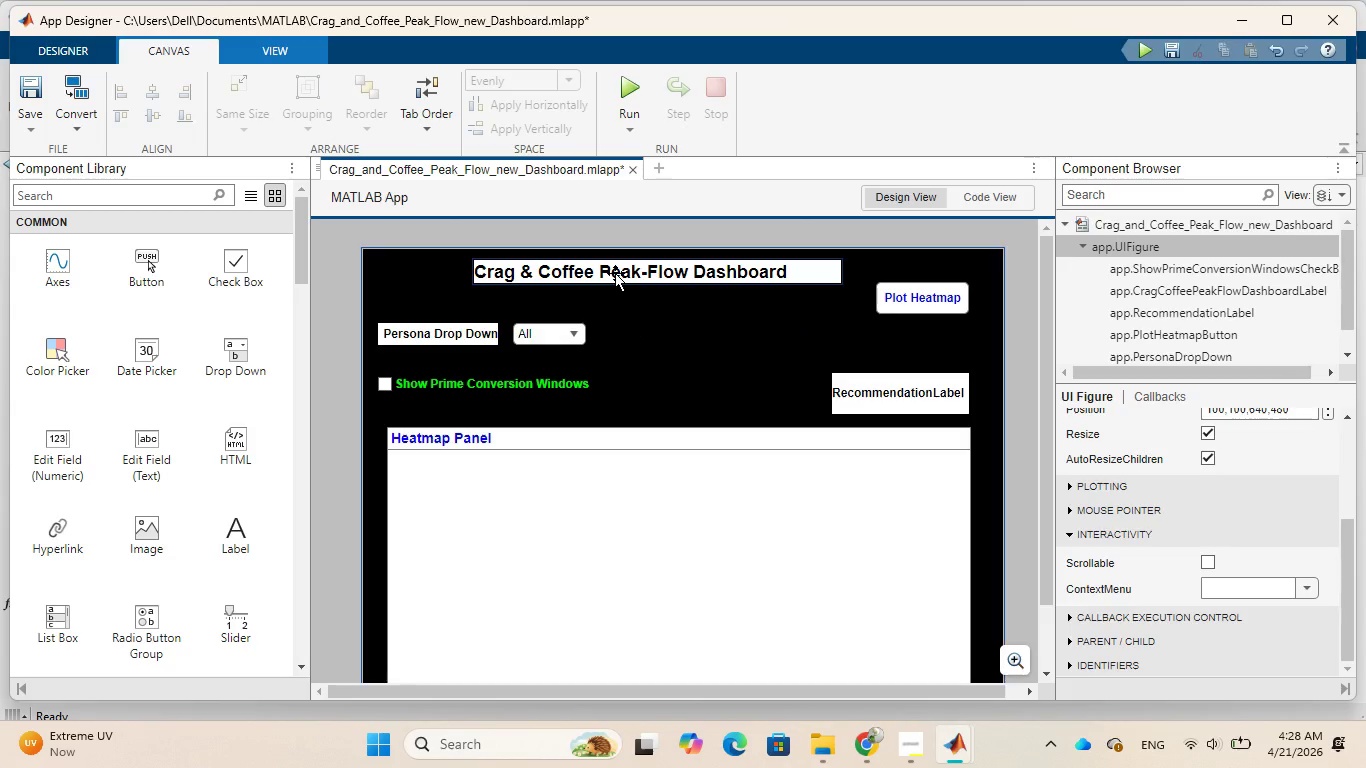 
left_click([615, 273])
 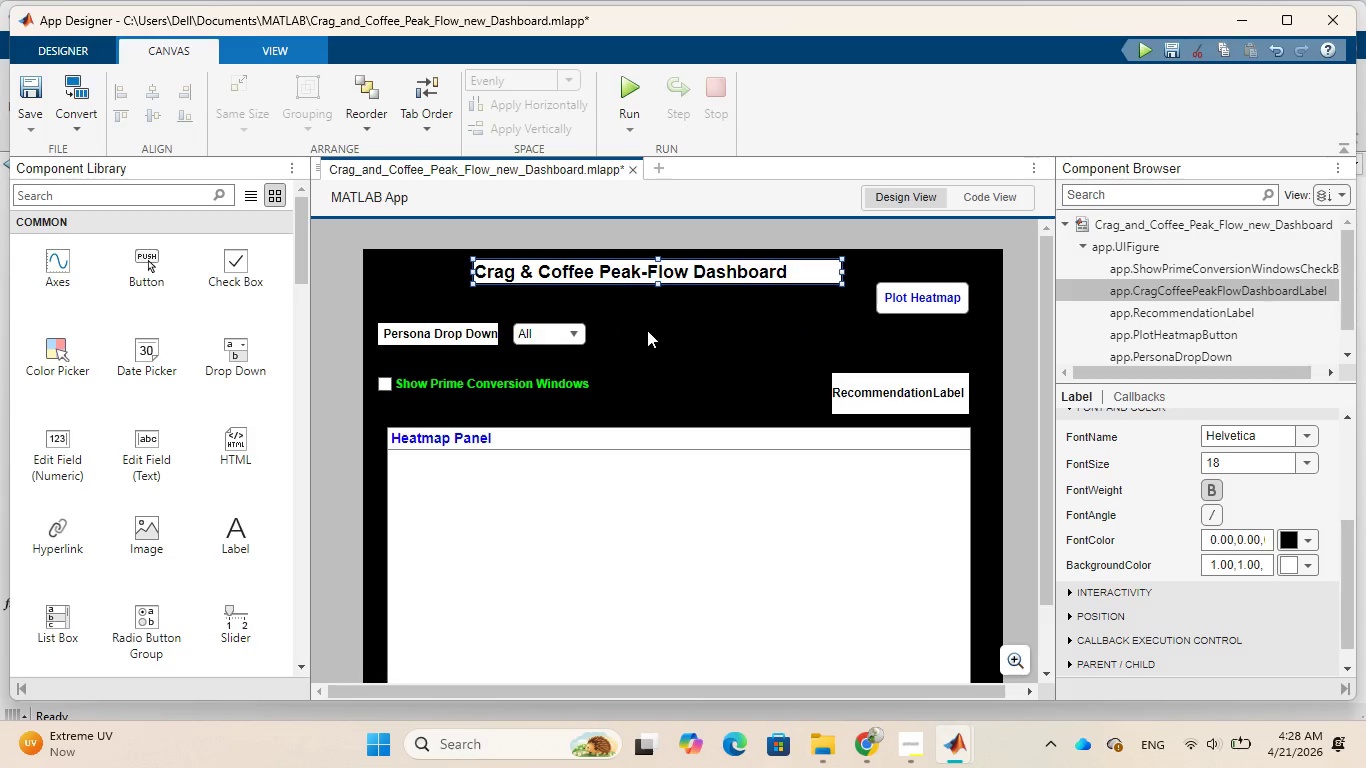 
scroll: coordinate [702, 344], scroll_direction: down, amount: 1.0
 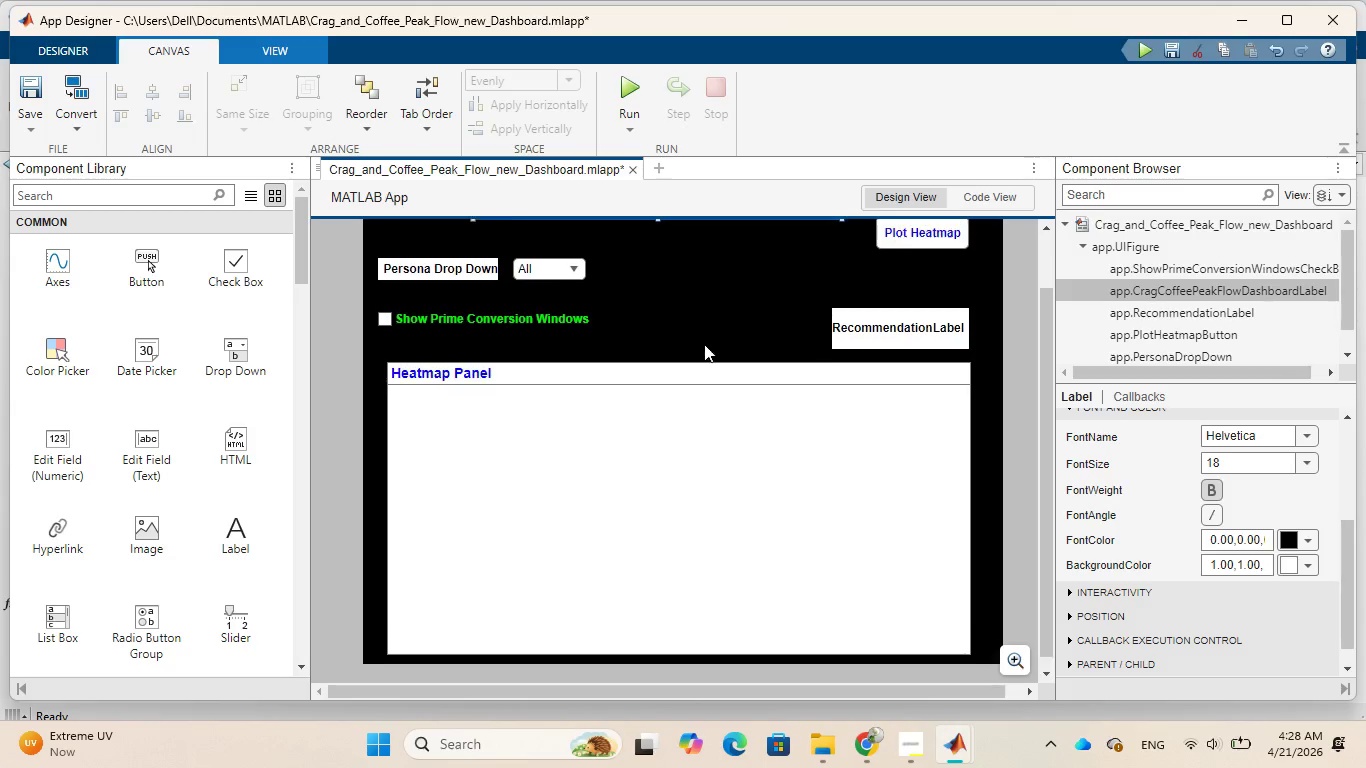 
scroll: coordinate [704, 344], scroll_direction: up, amount: 1.0
 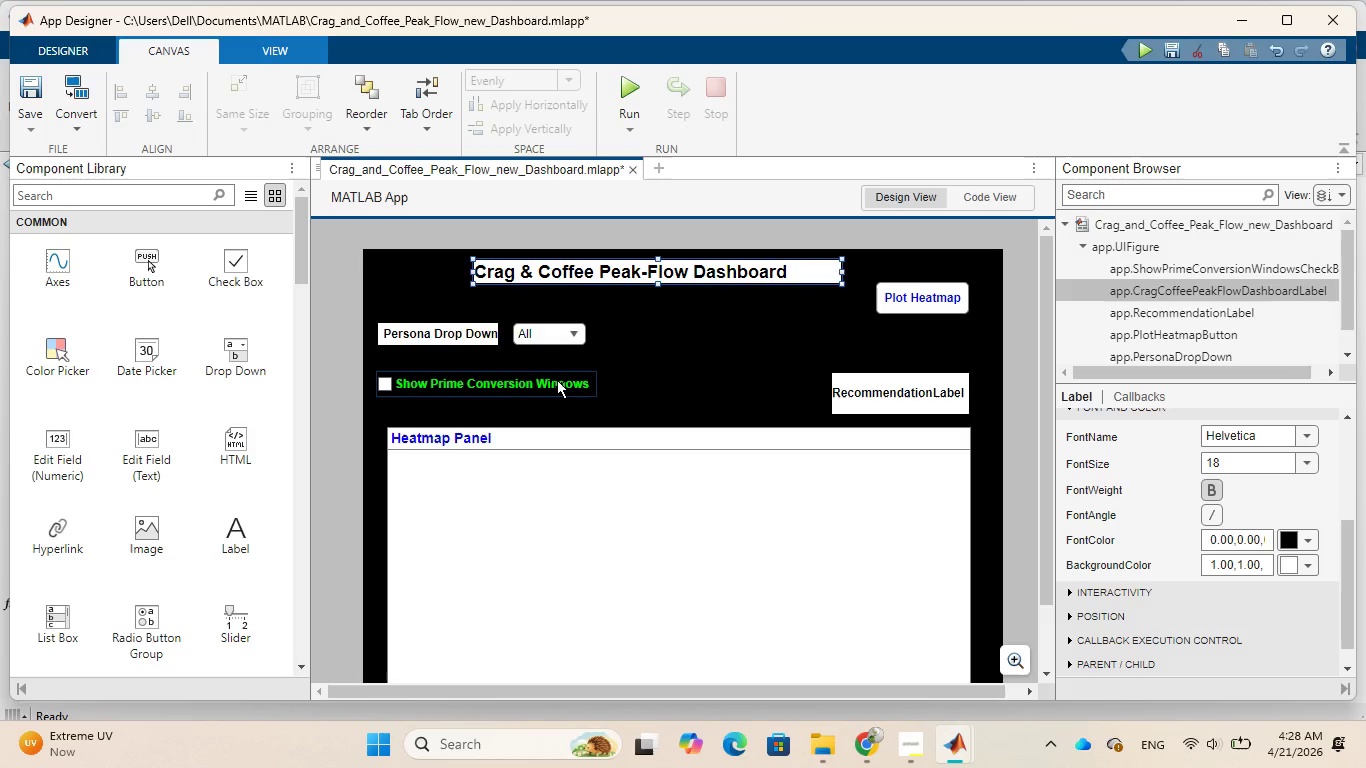 
left_click([557, 380])
 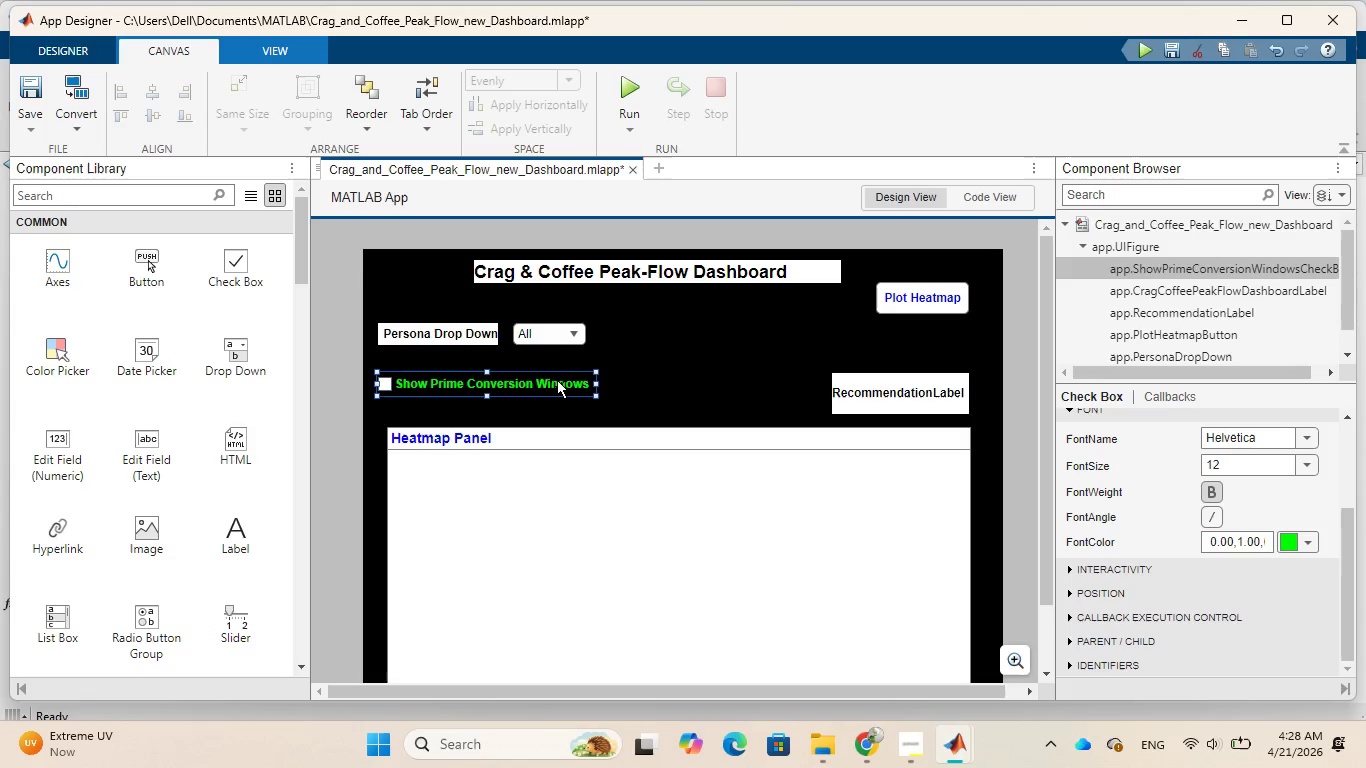 
double_click([557, 380])
 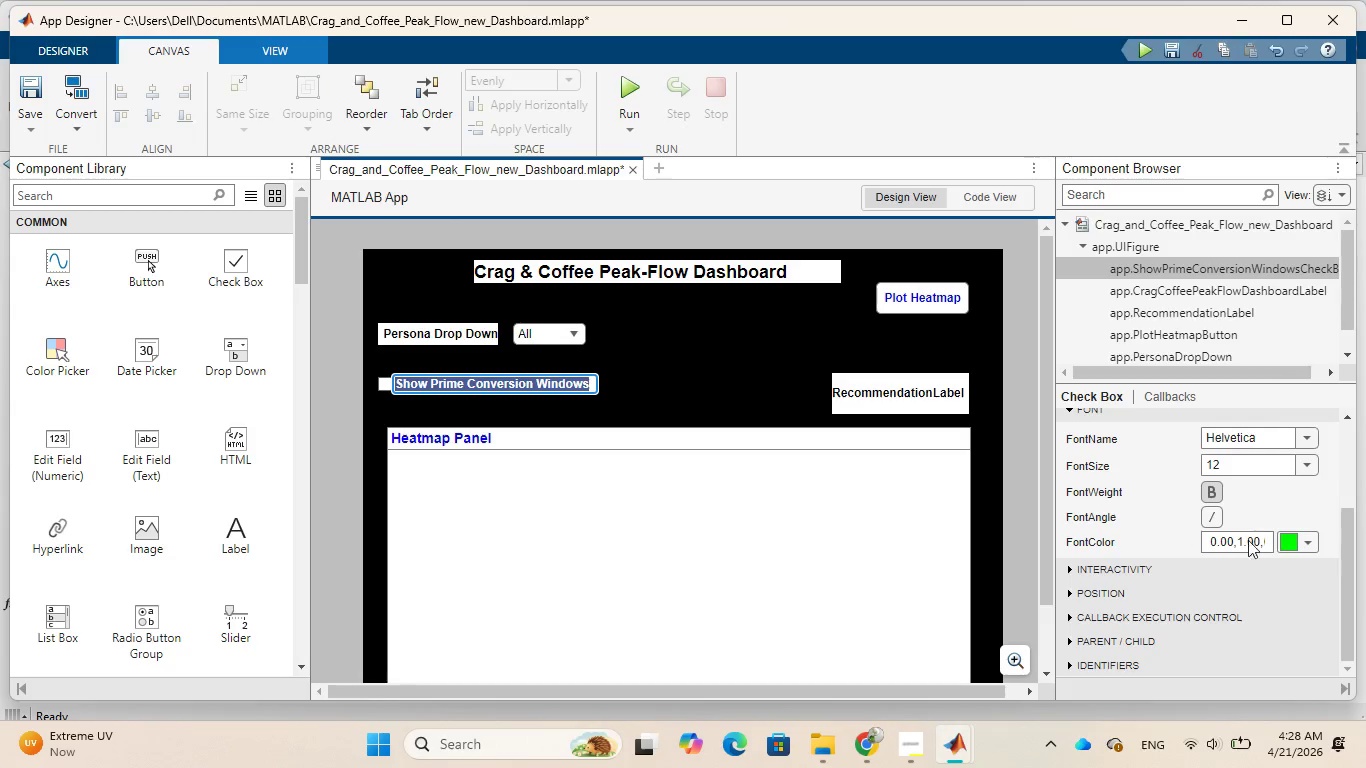 
wait(5.05)
 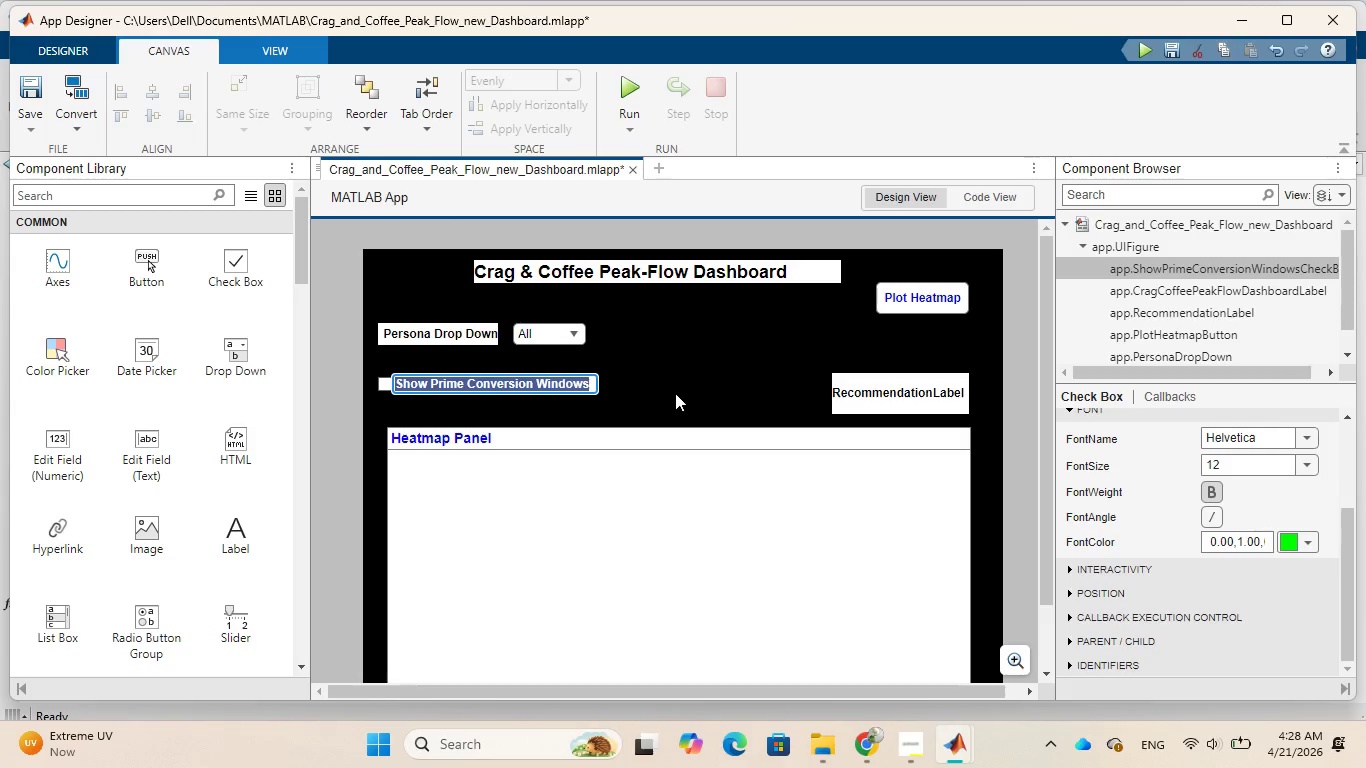 
left_click([1310, 544])
 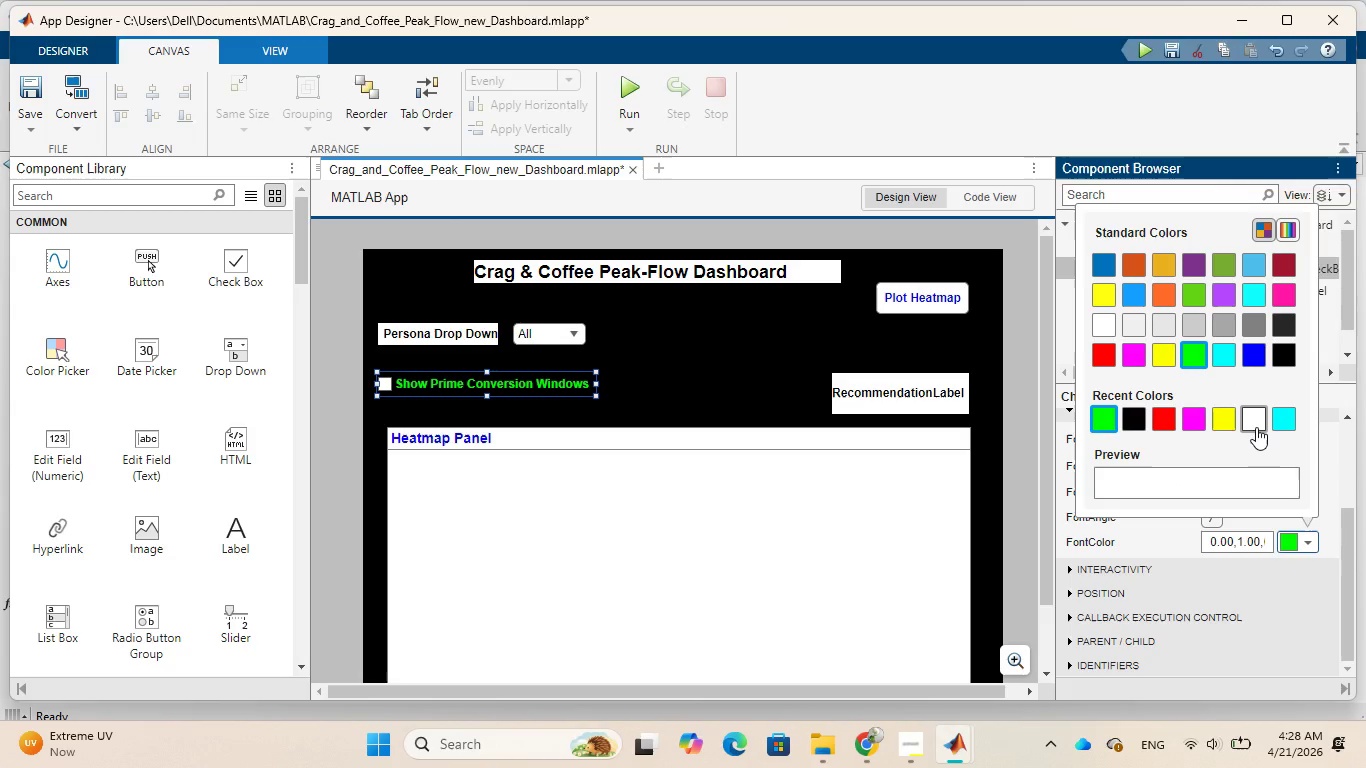 
left_click([1256, 427])
 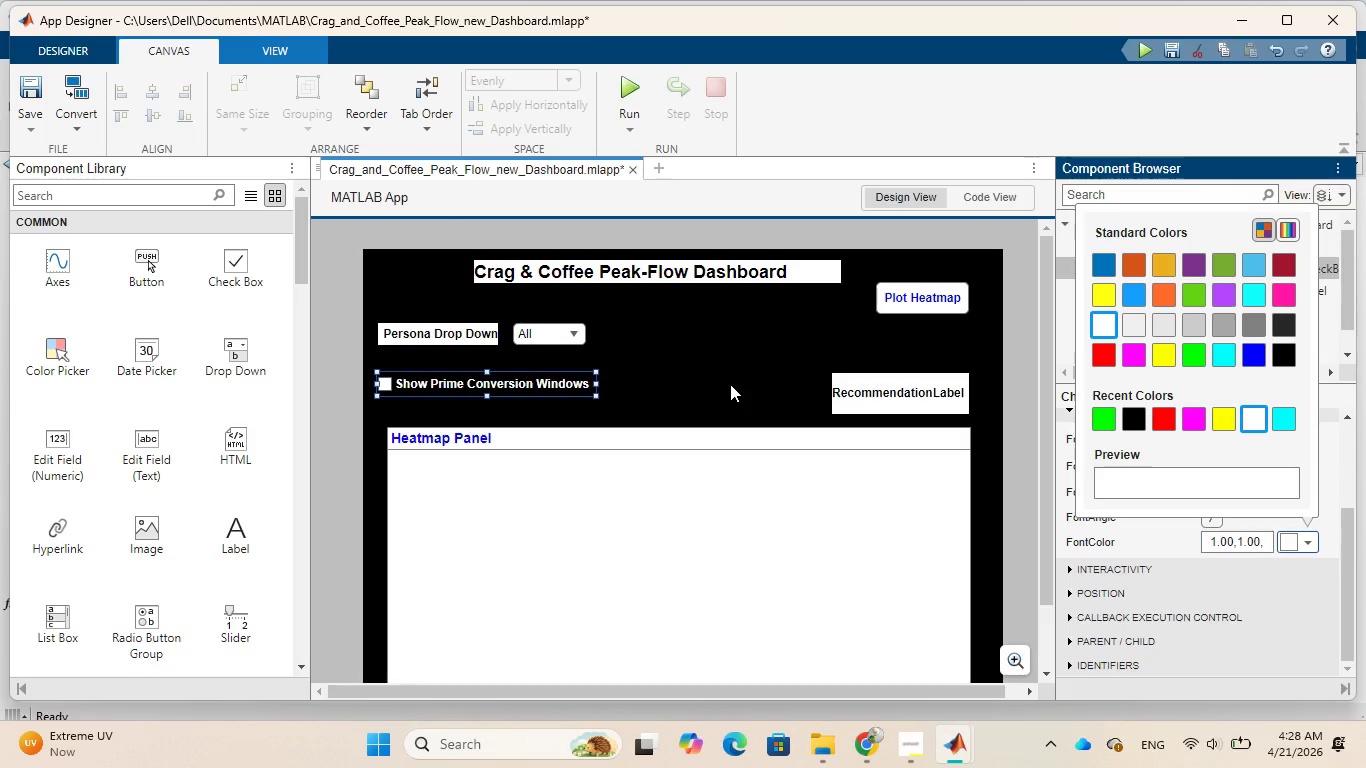 
left_click([730, 384])
 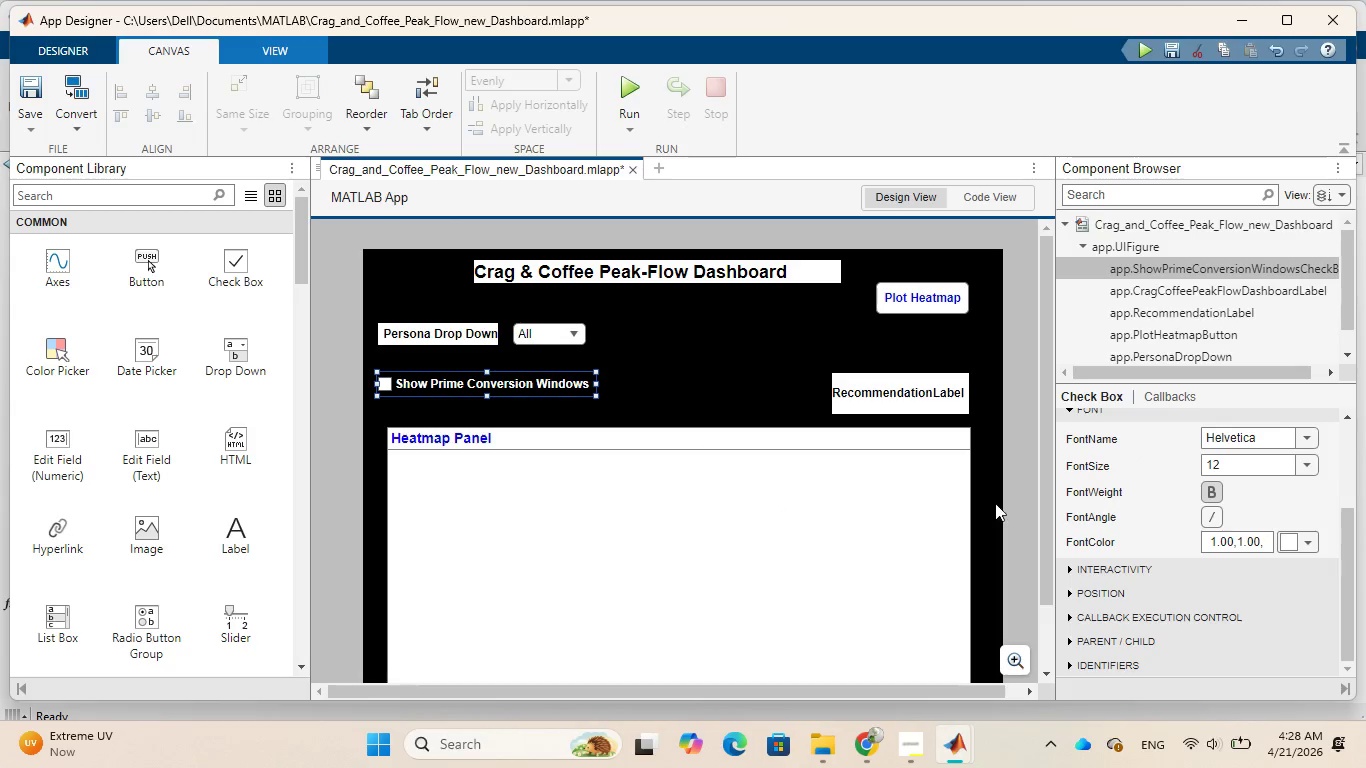 
left_click([993, 505])
 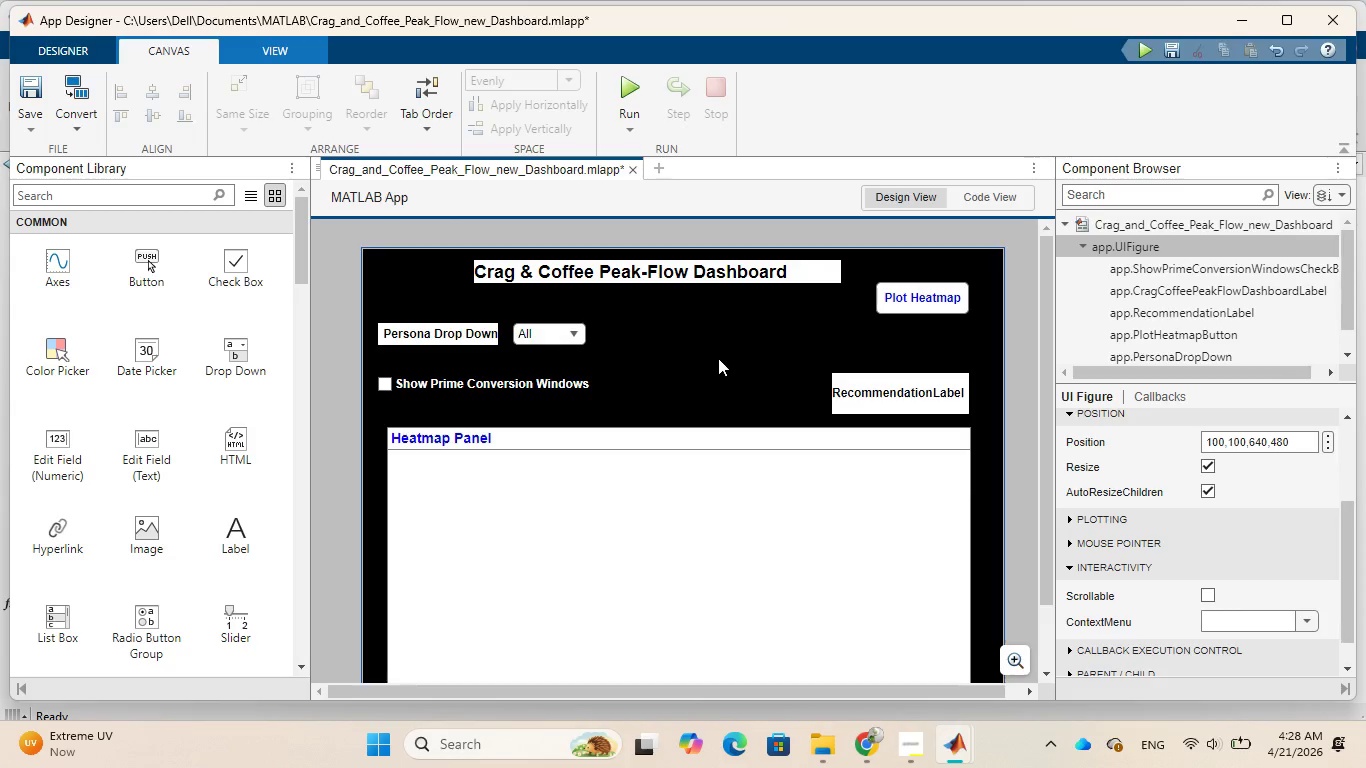 
left_click([481, 271])
 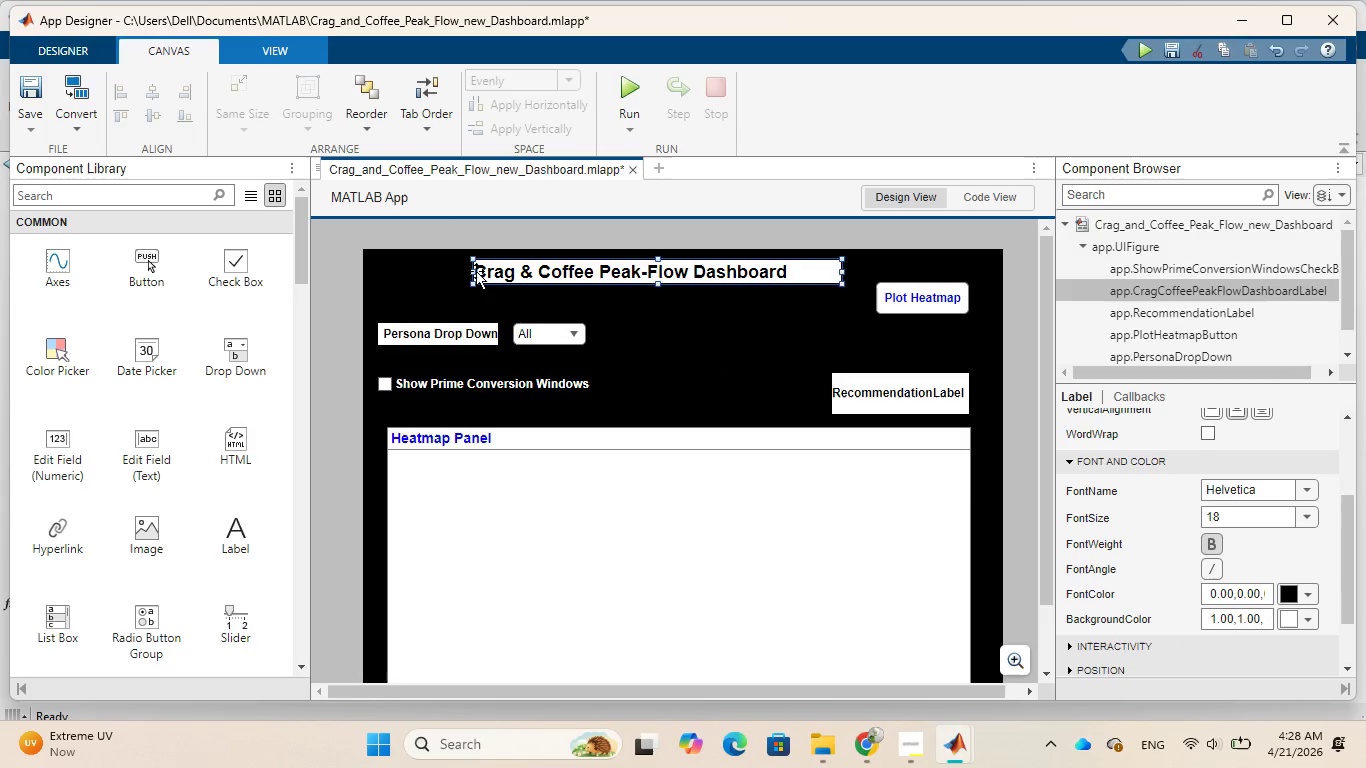 
double_click([476, 271])
 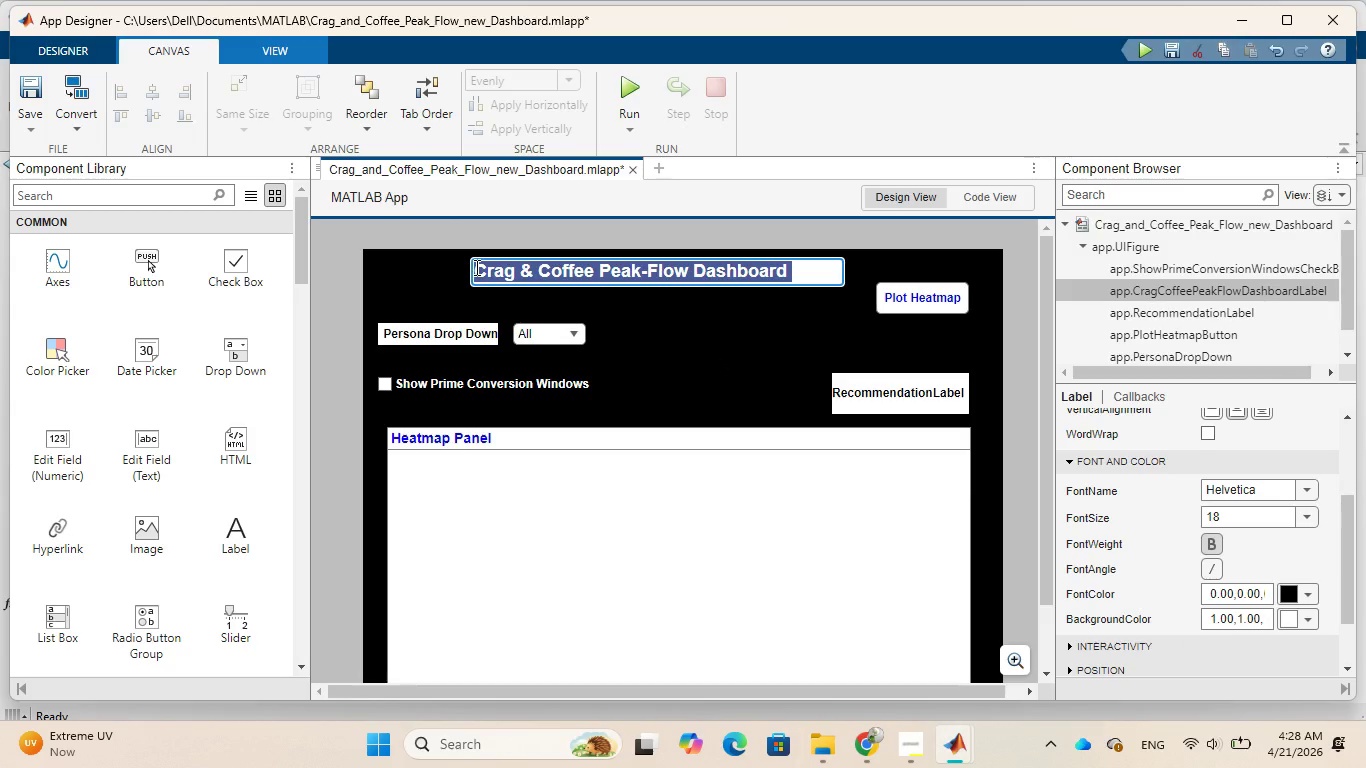 
left_click([475, 267])
 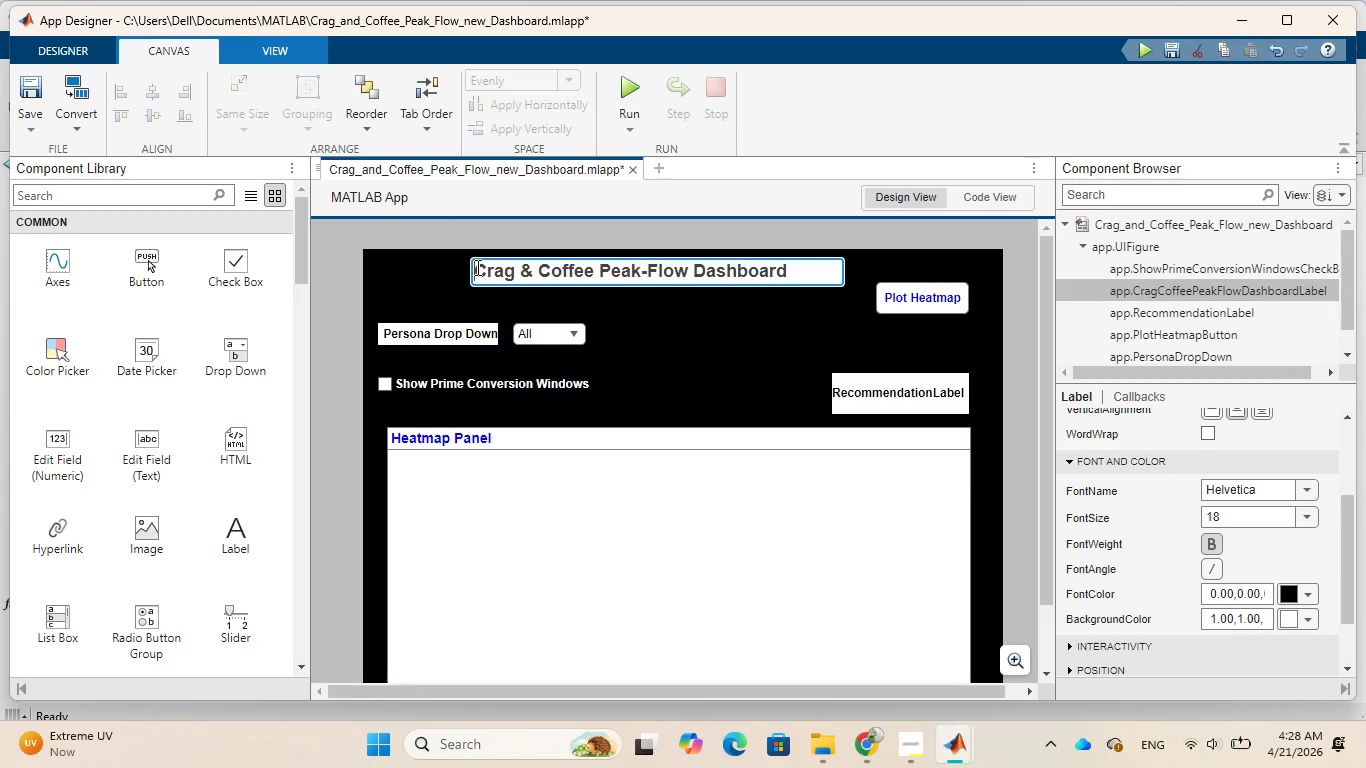 
key(Space)
 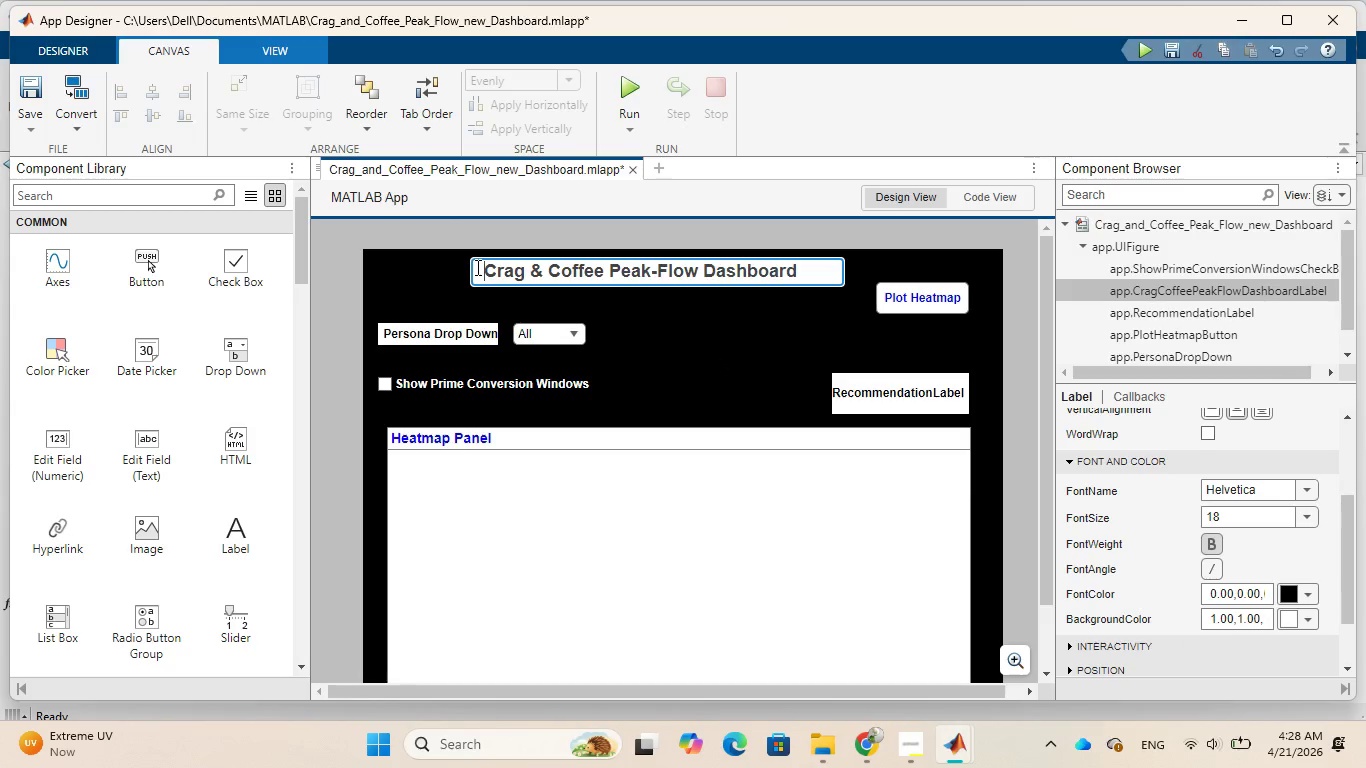 
key(Space)
 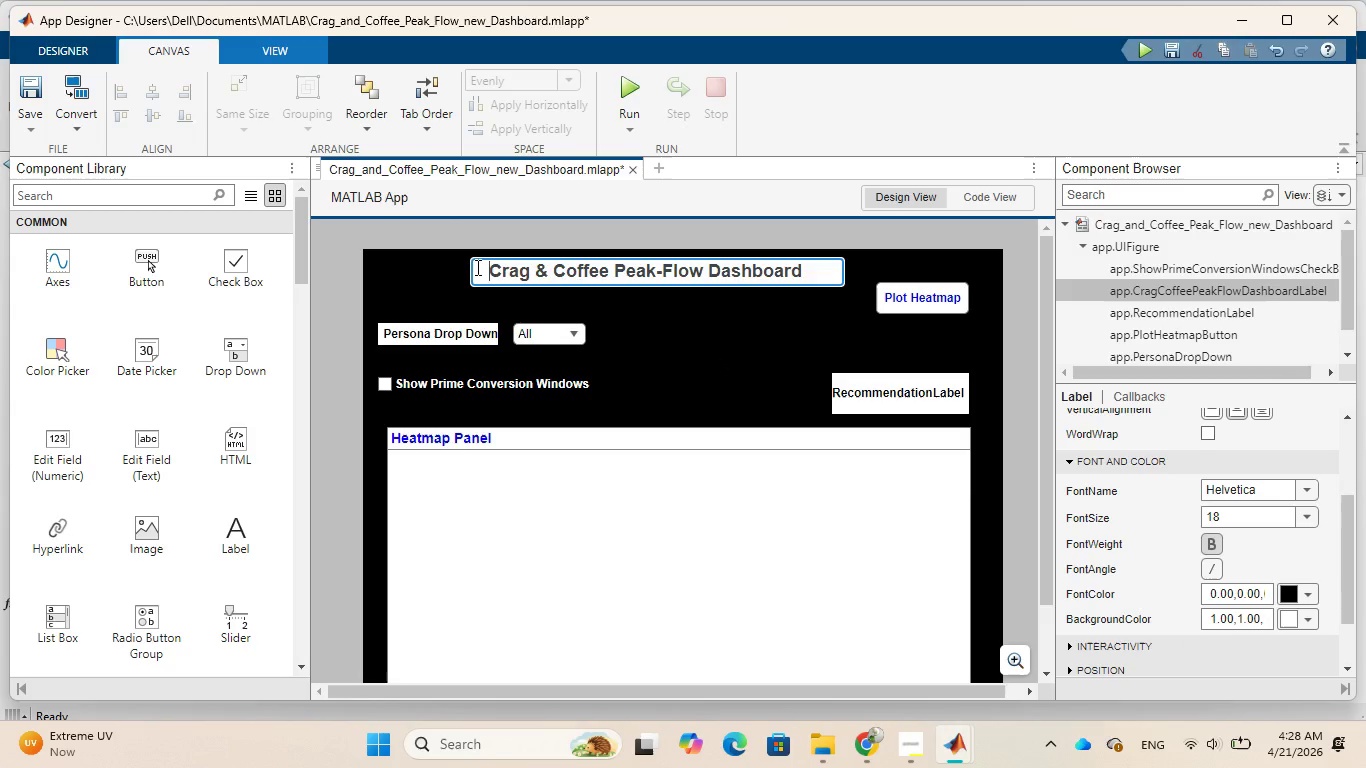 
key(Space)
 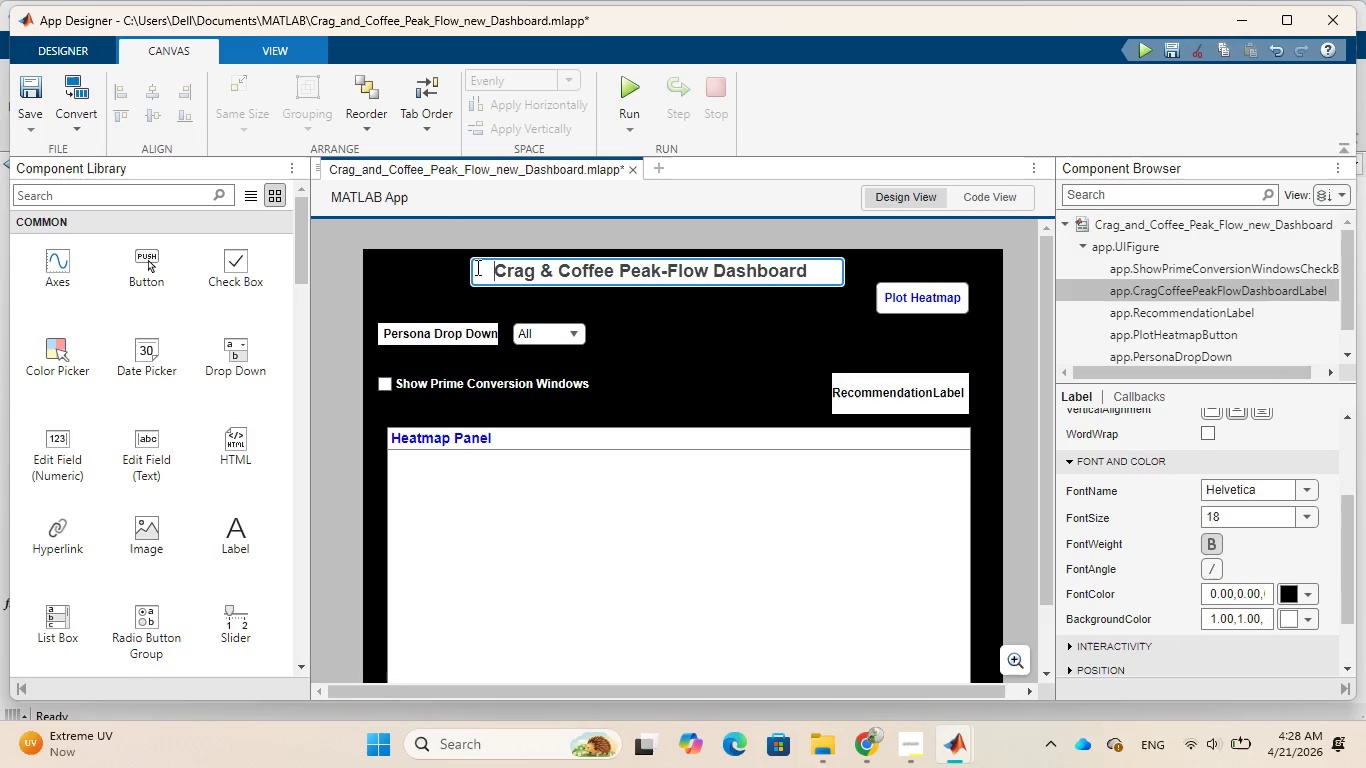 
key(Space)
 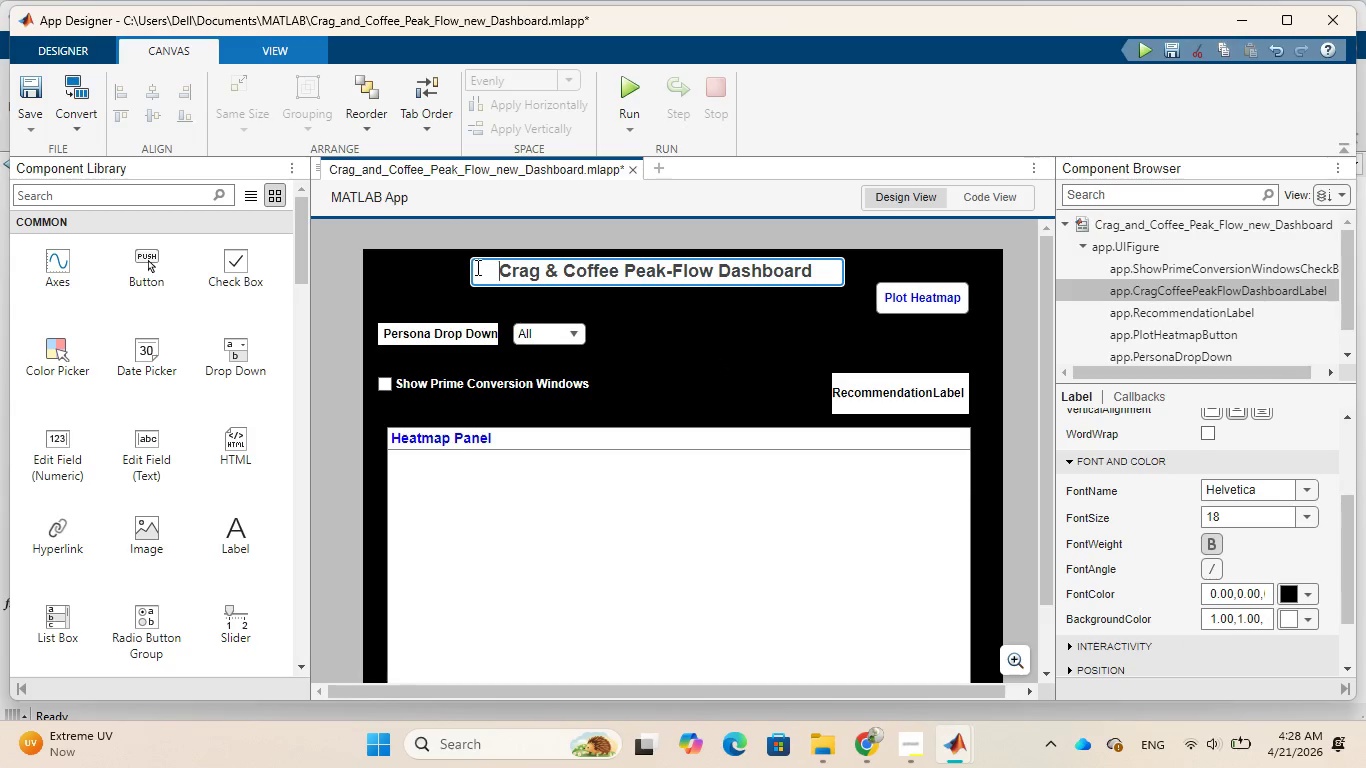 
key(Space)
 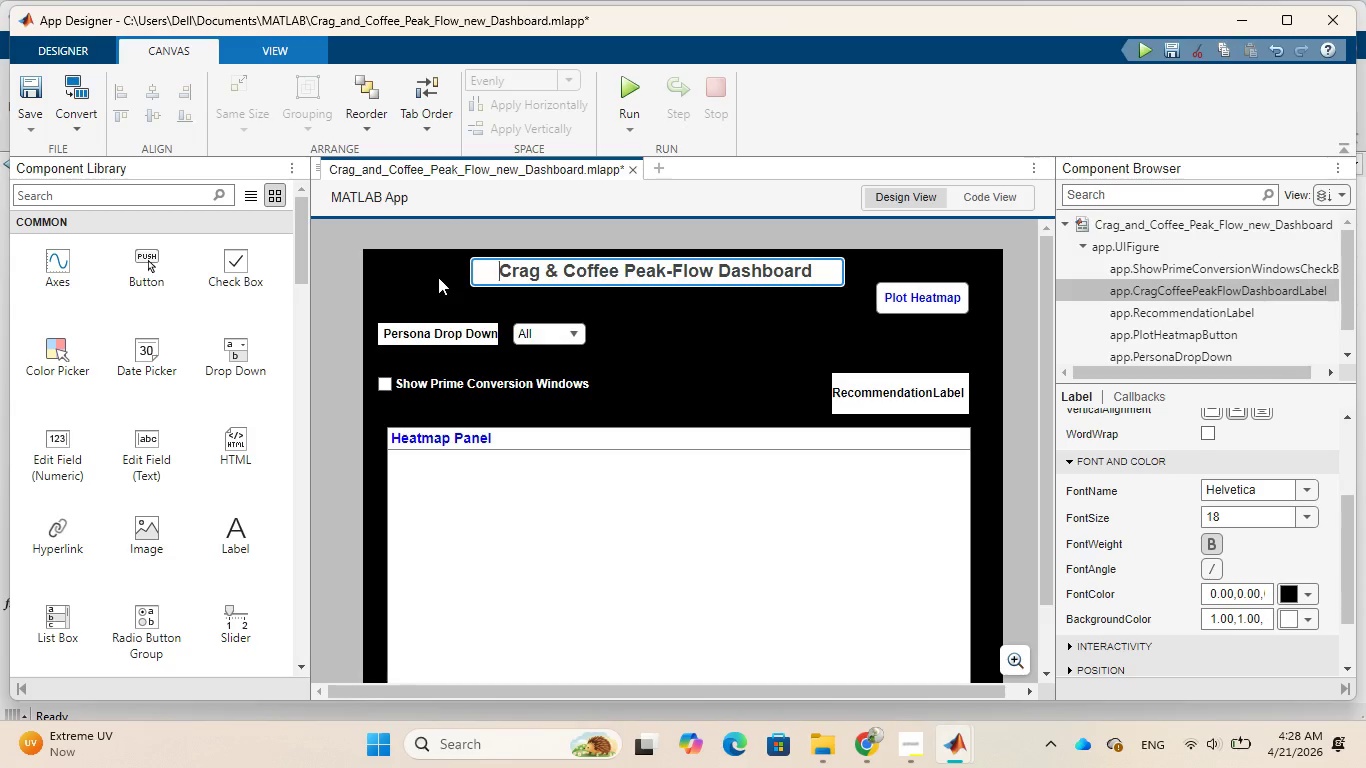 
left_click([437, 277])
 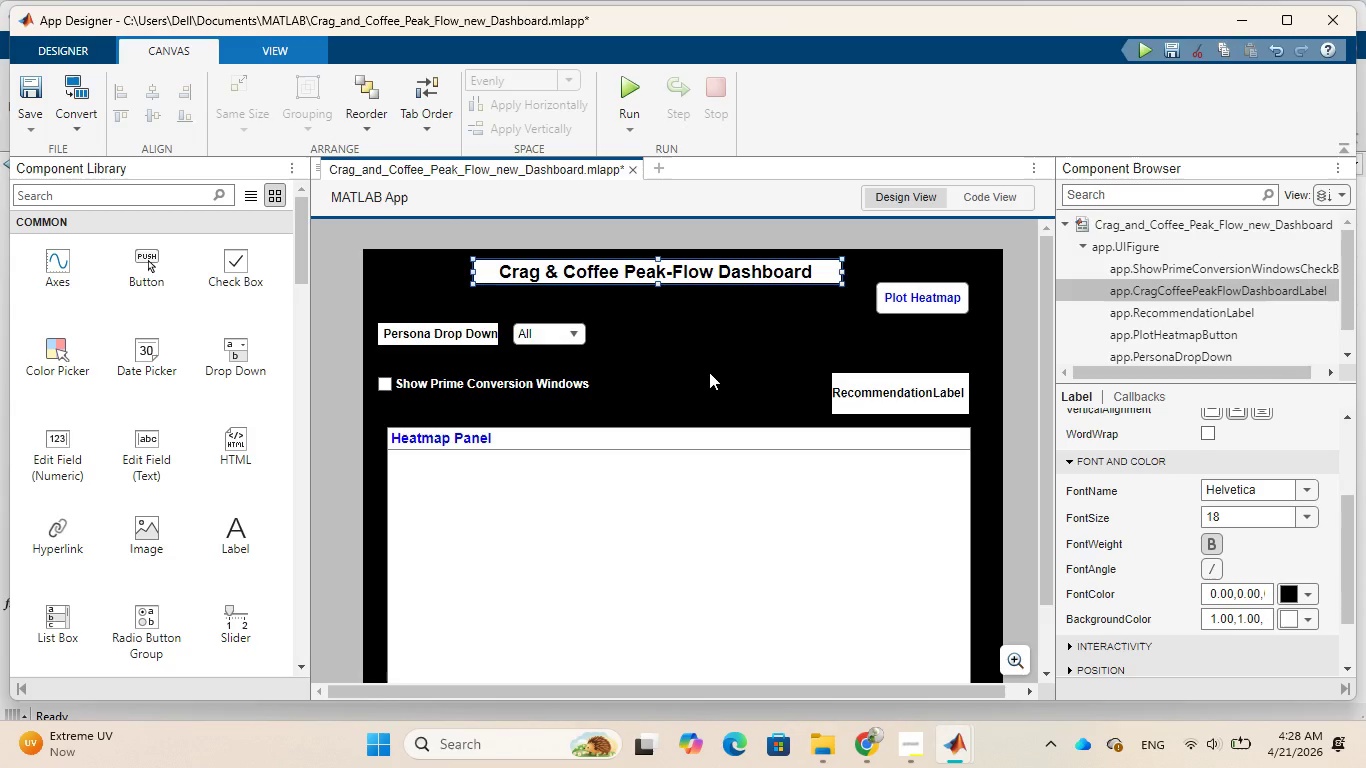 
left_click([709, 372])
 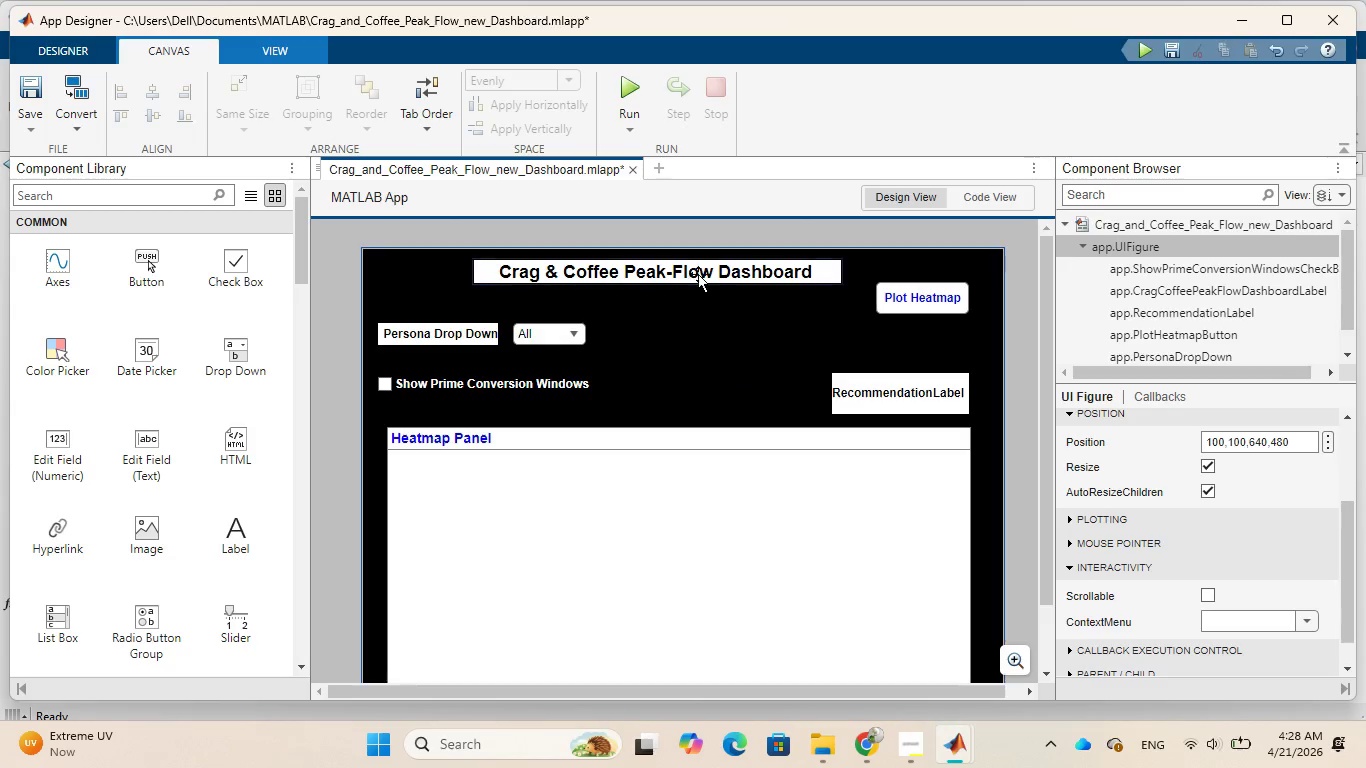 
left_click_drag(start_coordinate=[699, 272], to_coordinate=[710, 273])
 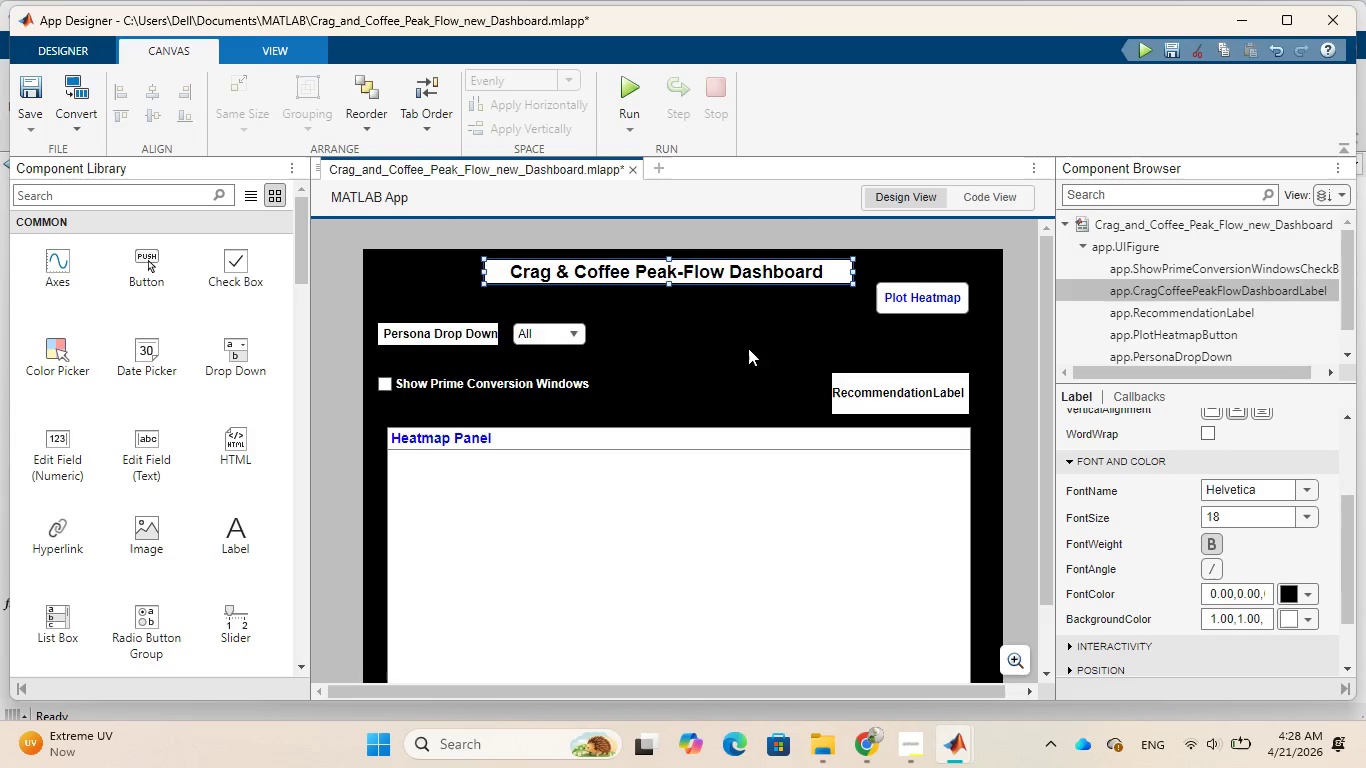 
left_click([748, 348])
 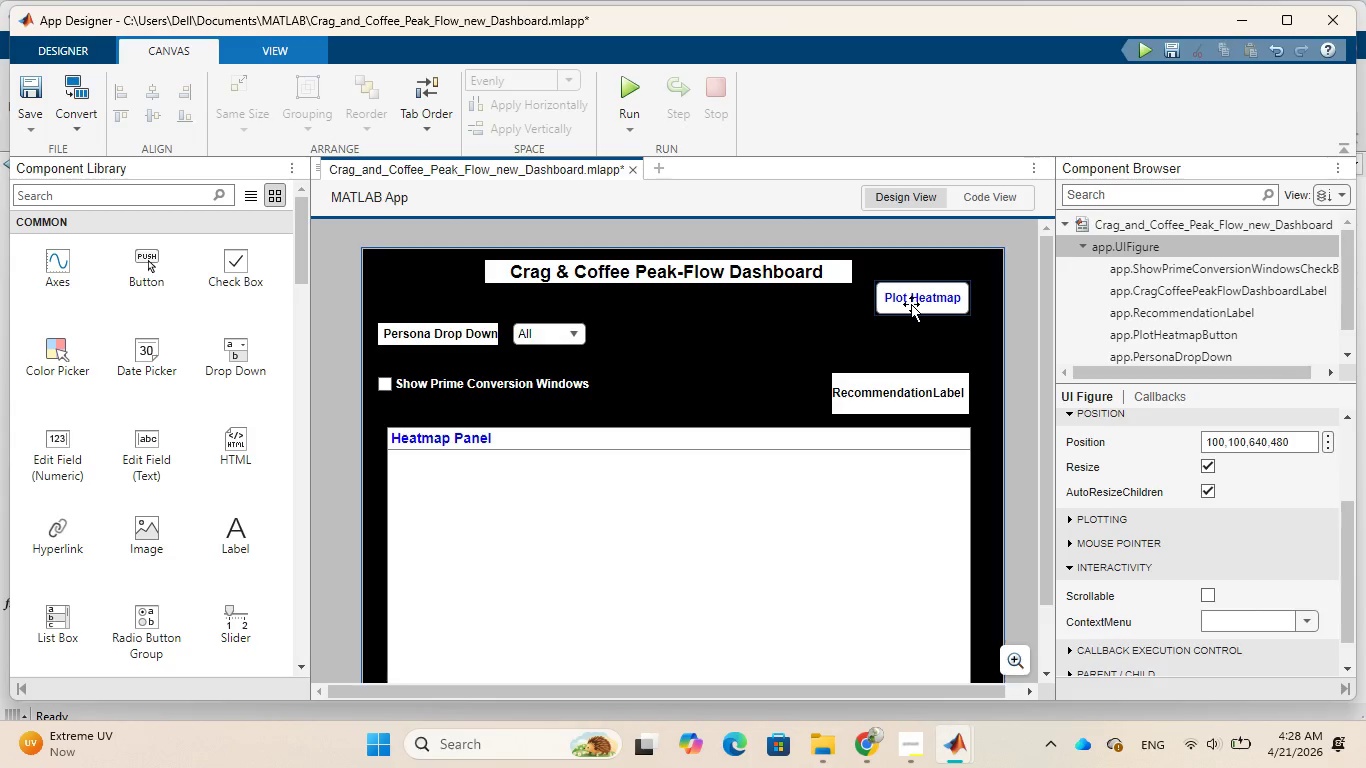 
left_click_drag(start_coordinate=[911, 304], to_coordinate=[877, 338])
 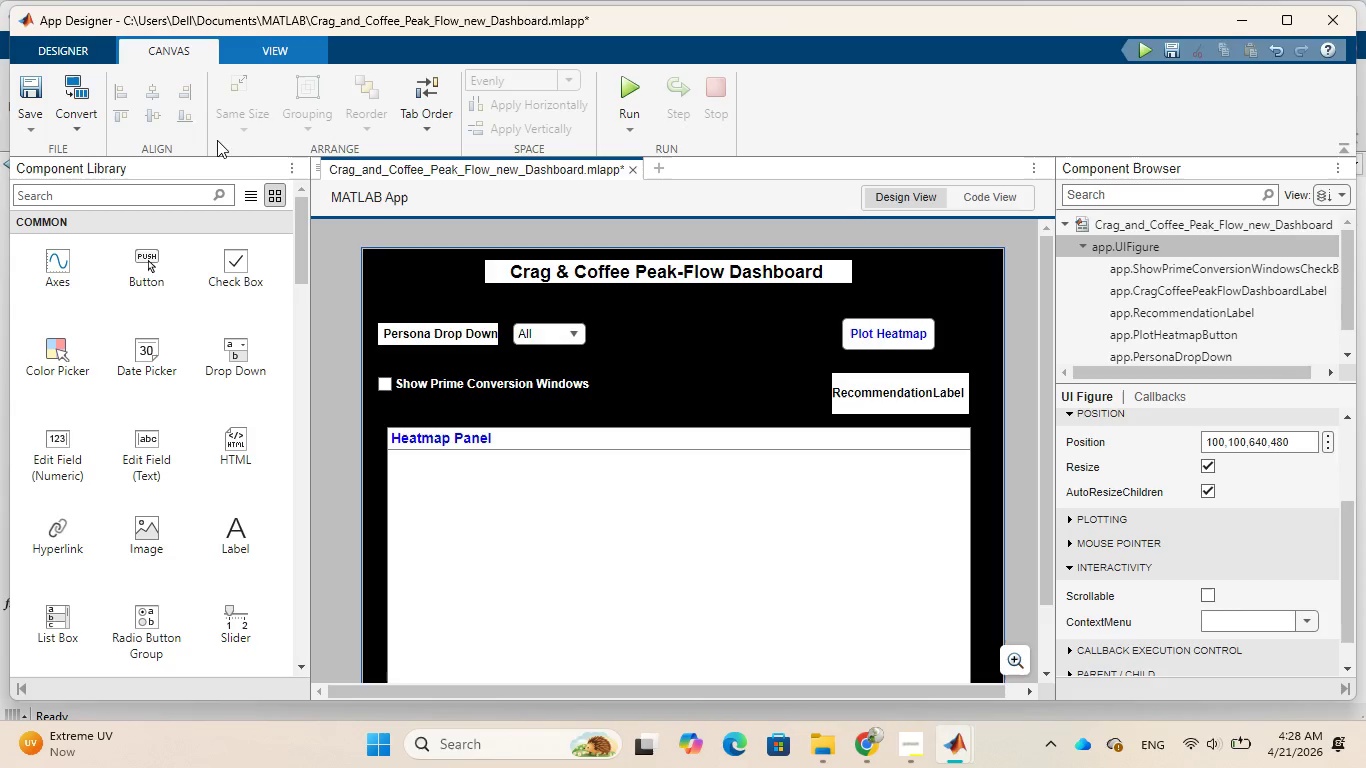 
wait(6.86)
 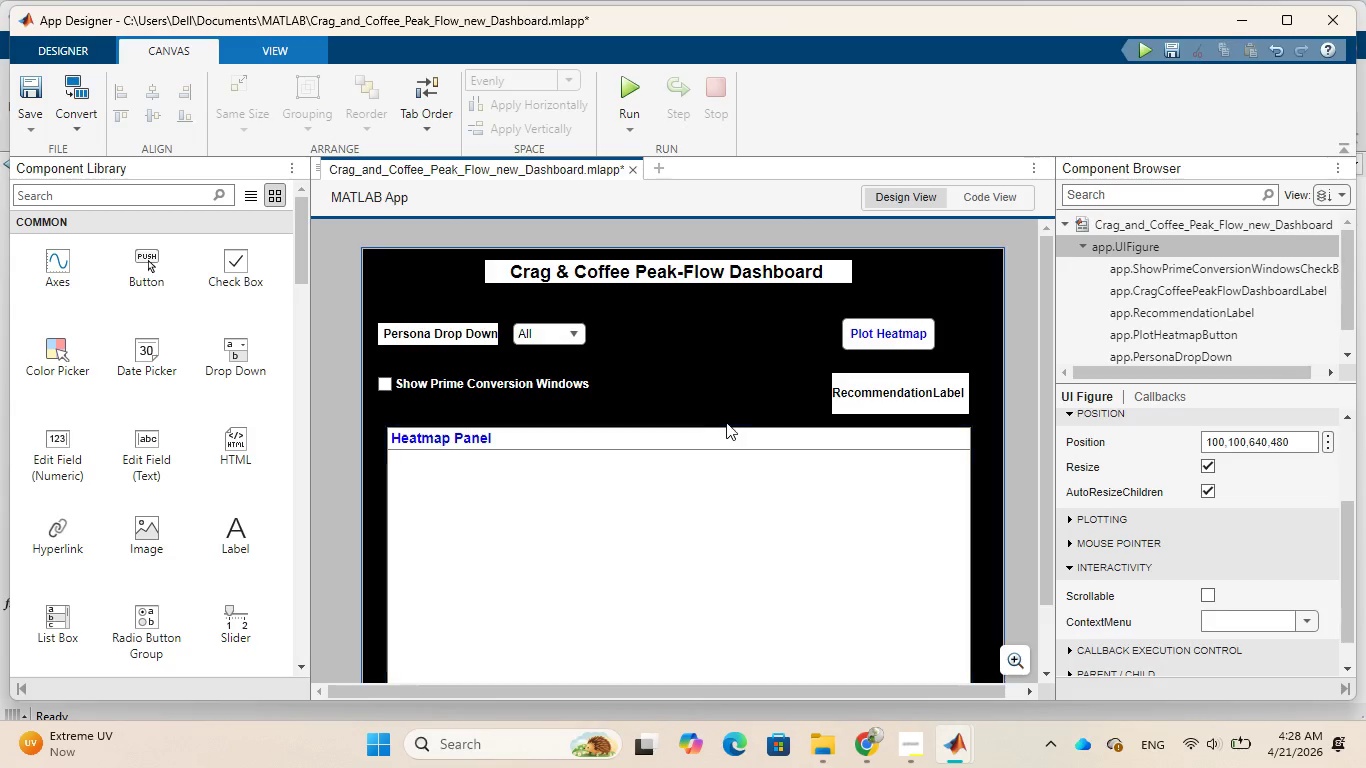 
left_click([32, 126])
 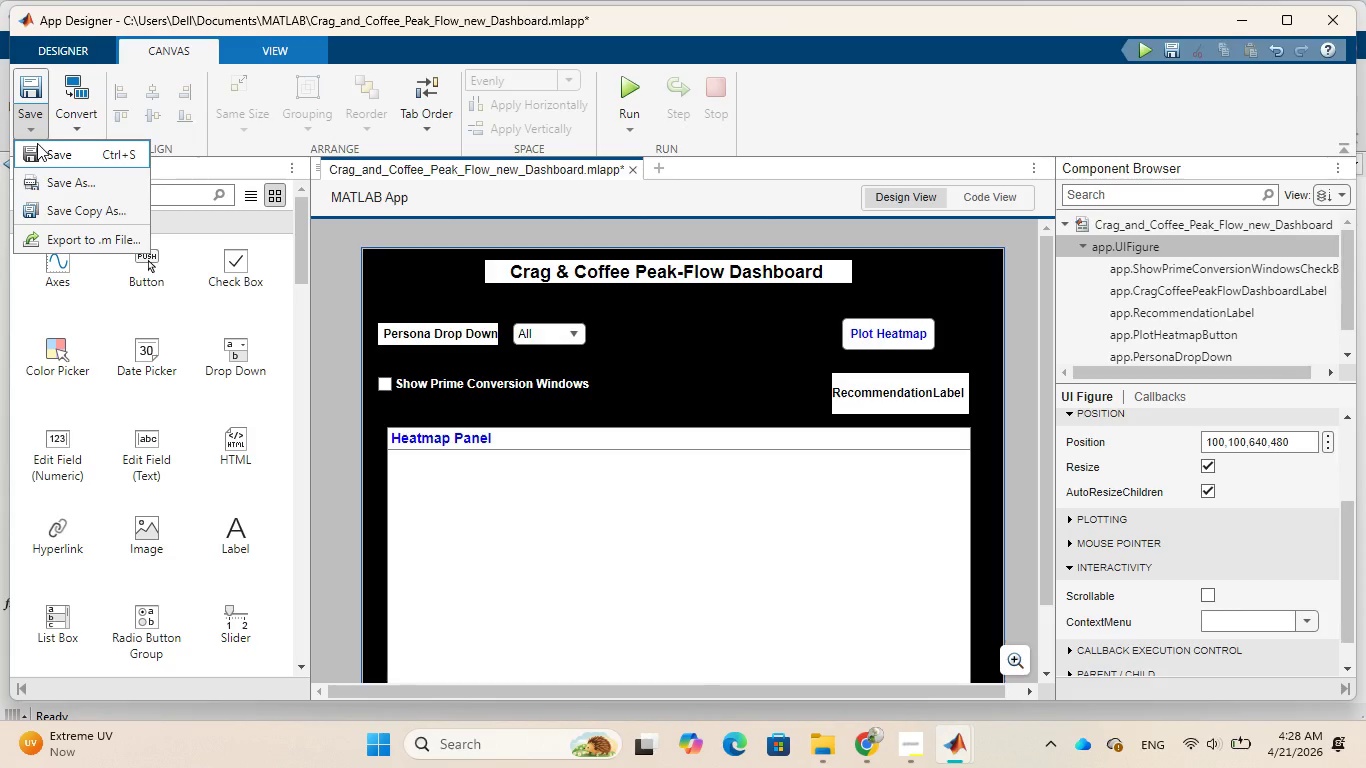 
left_click([37, 143])
 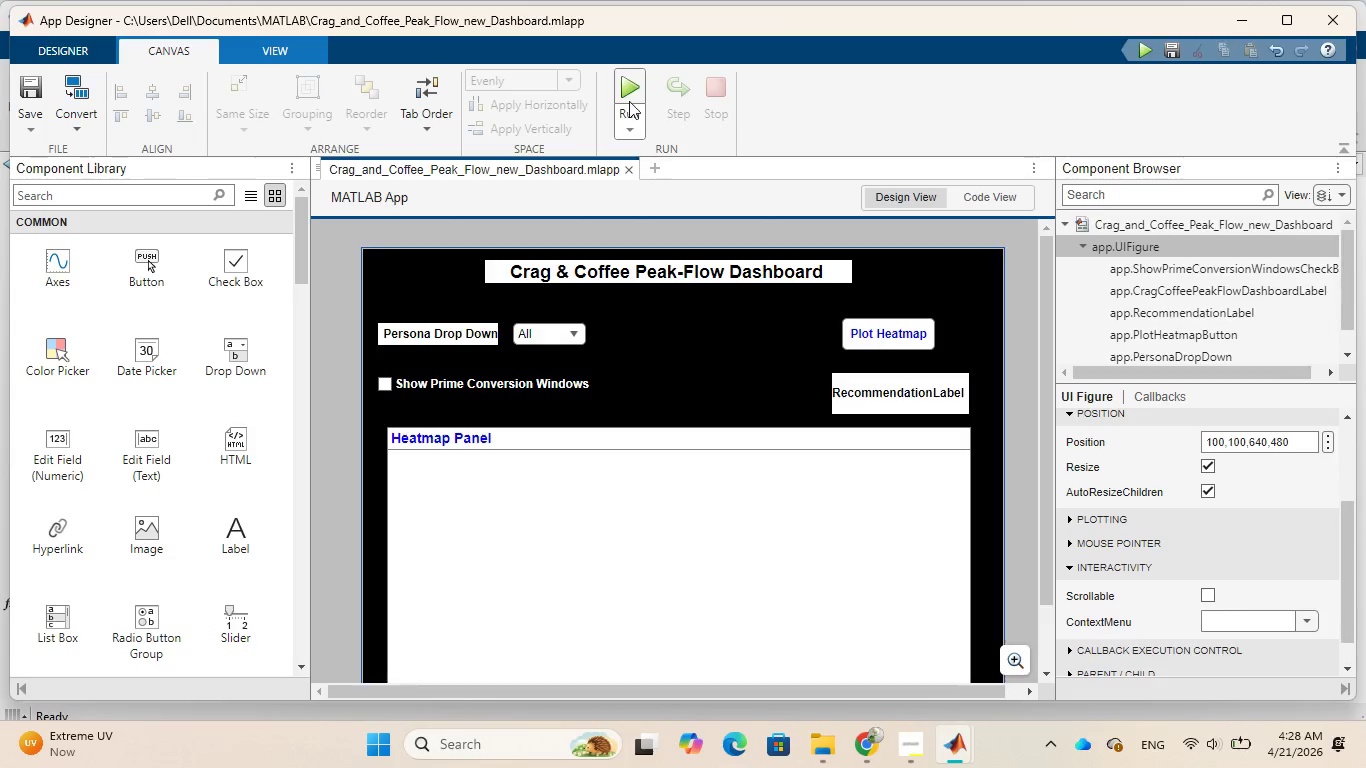 
left_click([630, 92])
 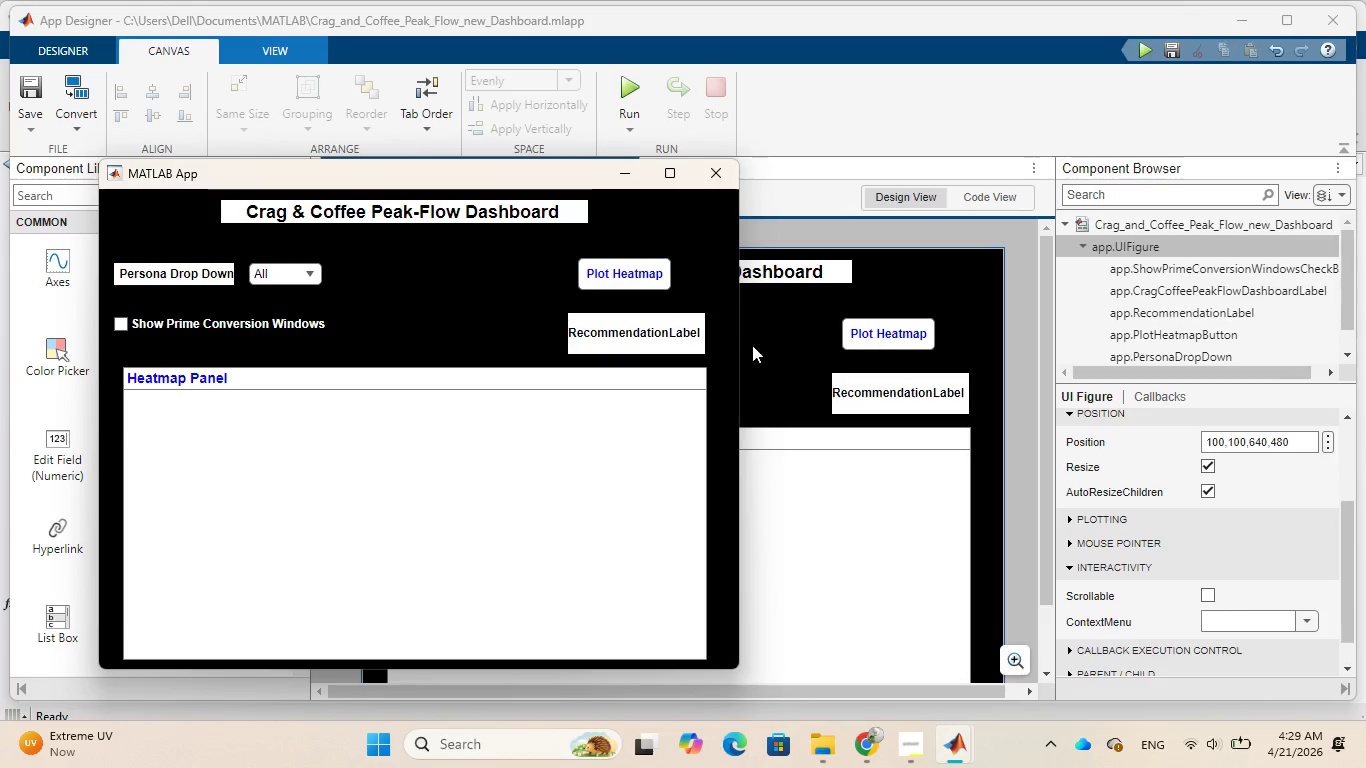 
wait(10.47)
 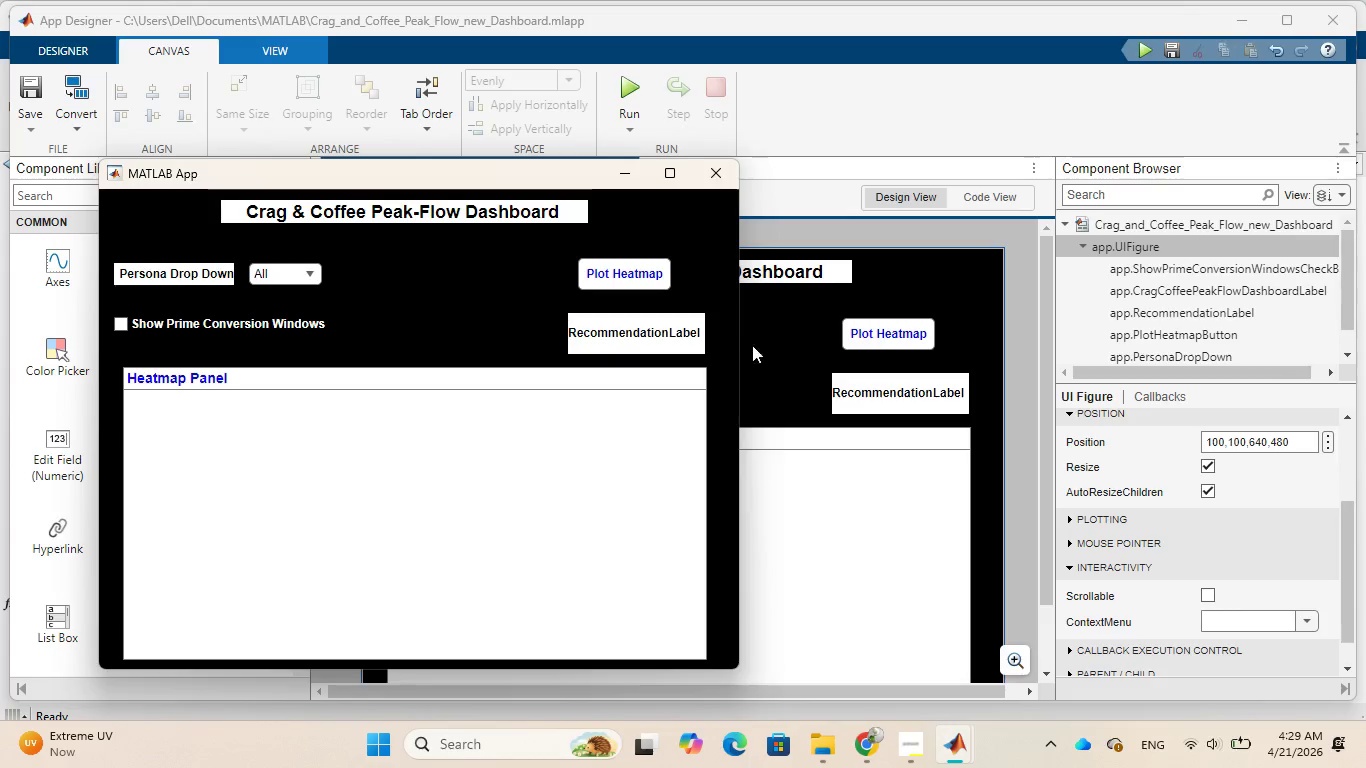 
left_click([672, 179])
 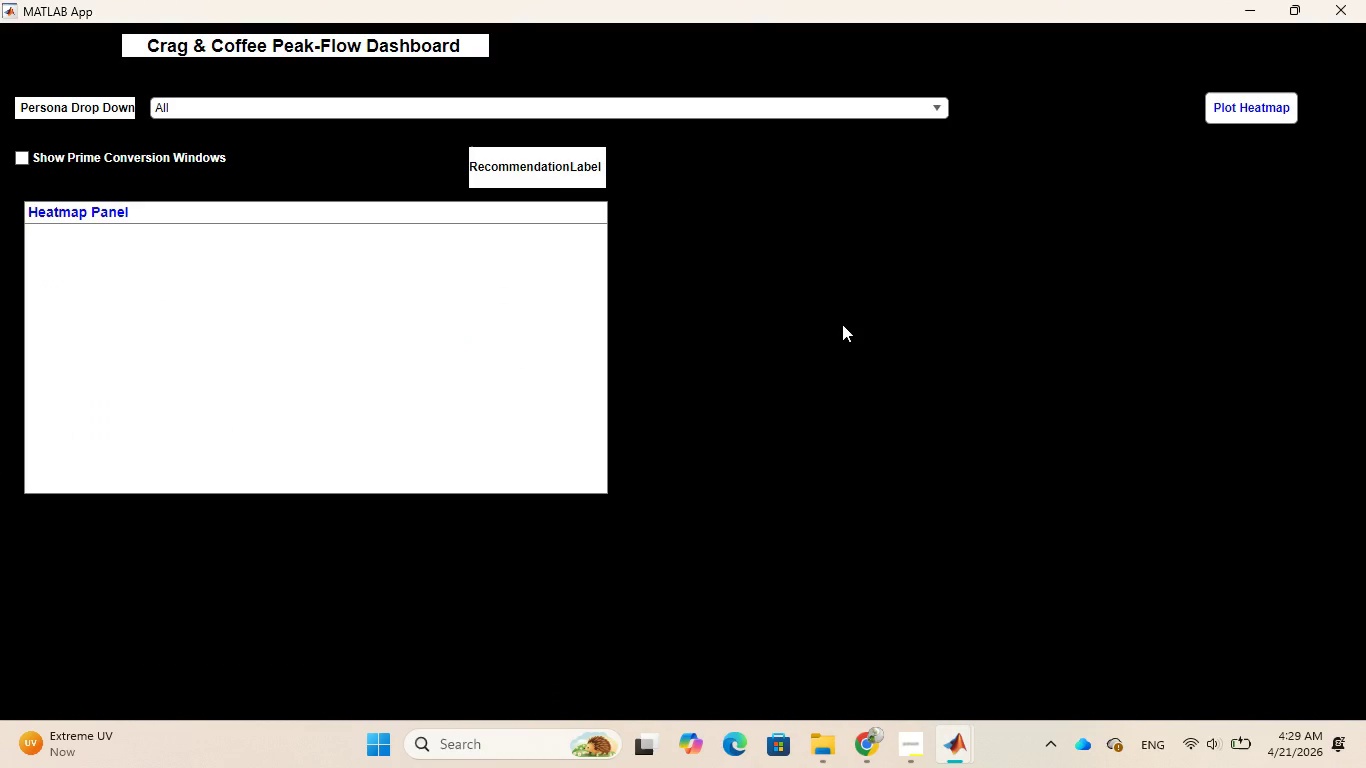 
wait(15.36)
 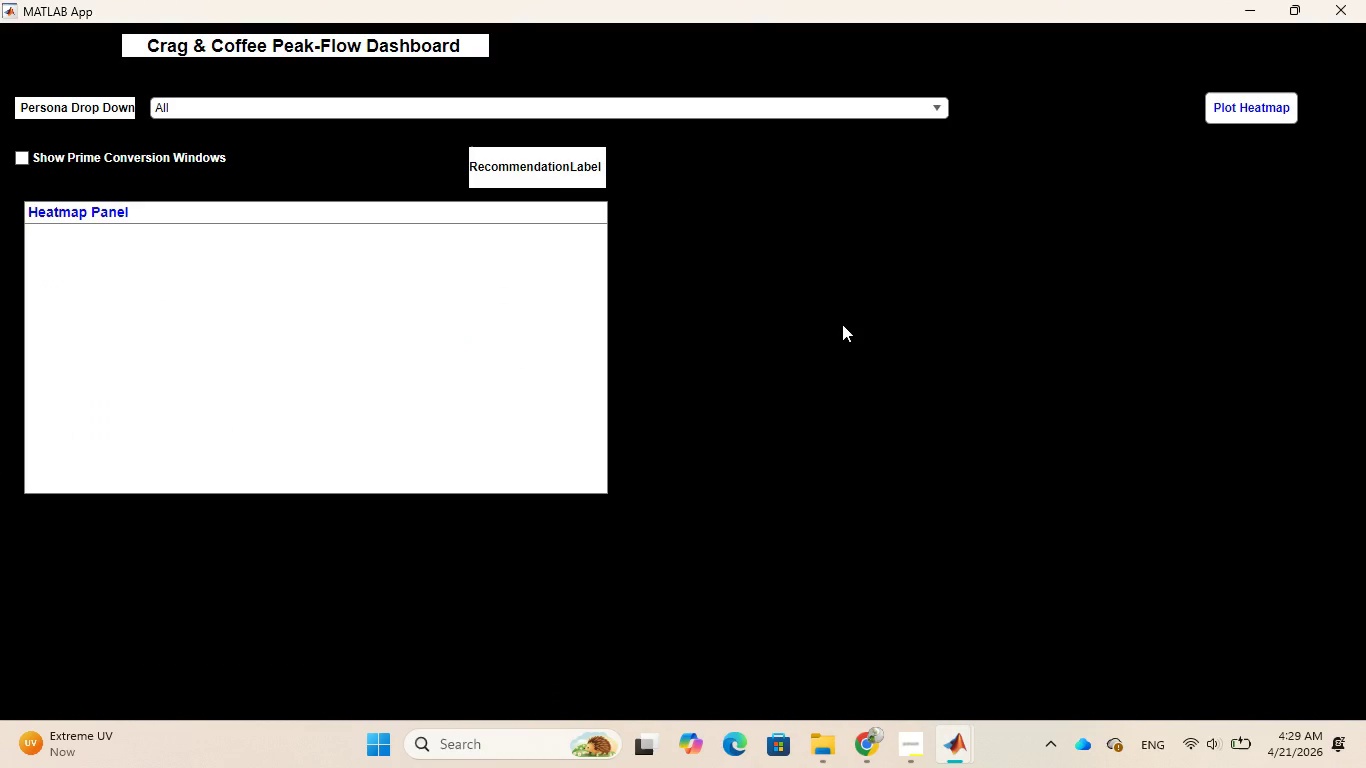 
left_click([1243, 10])
 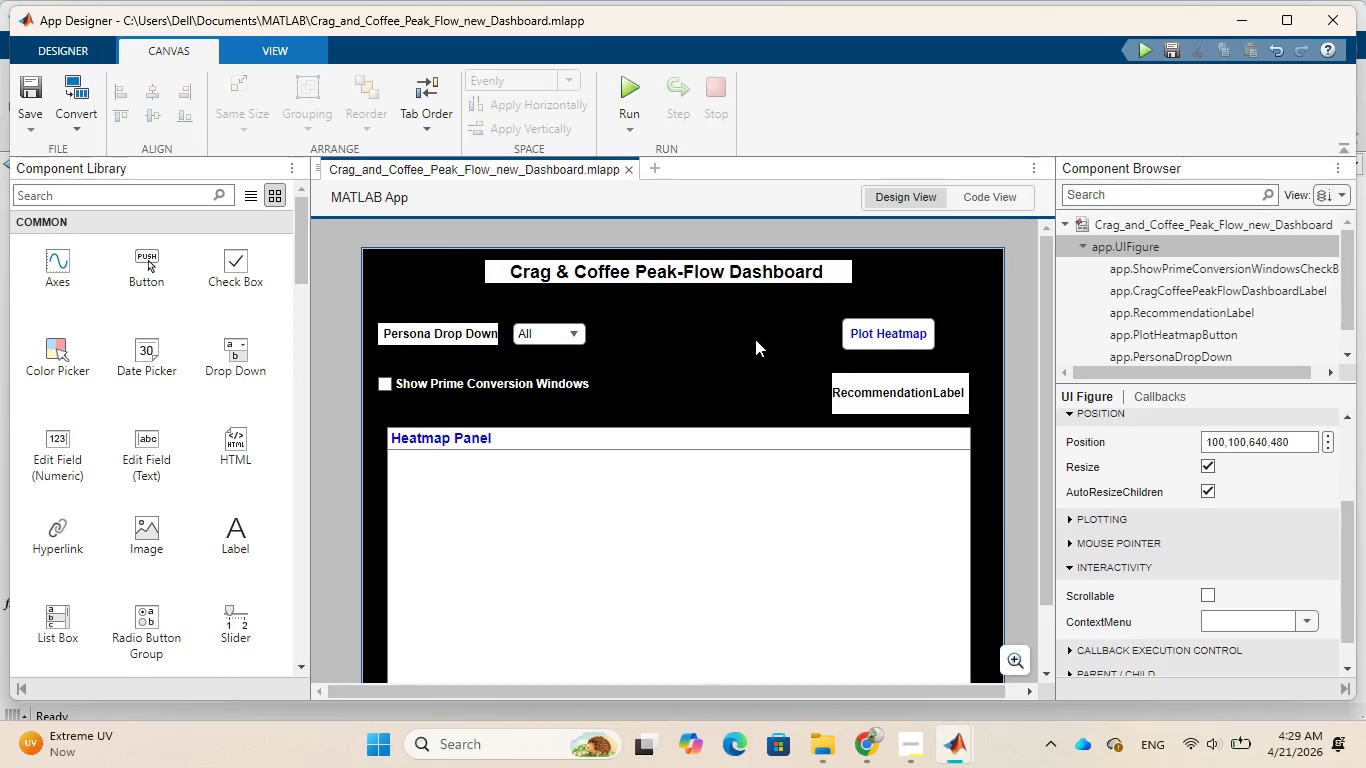 
scroll: coordinate [755, 339], scroll_direction: down, amount: 1.0
 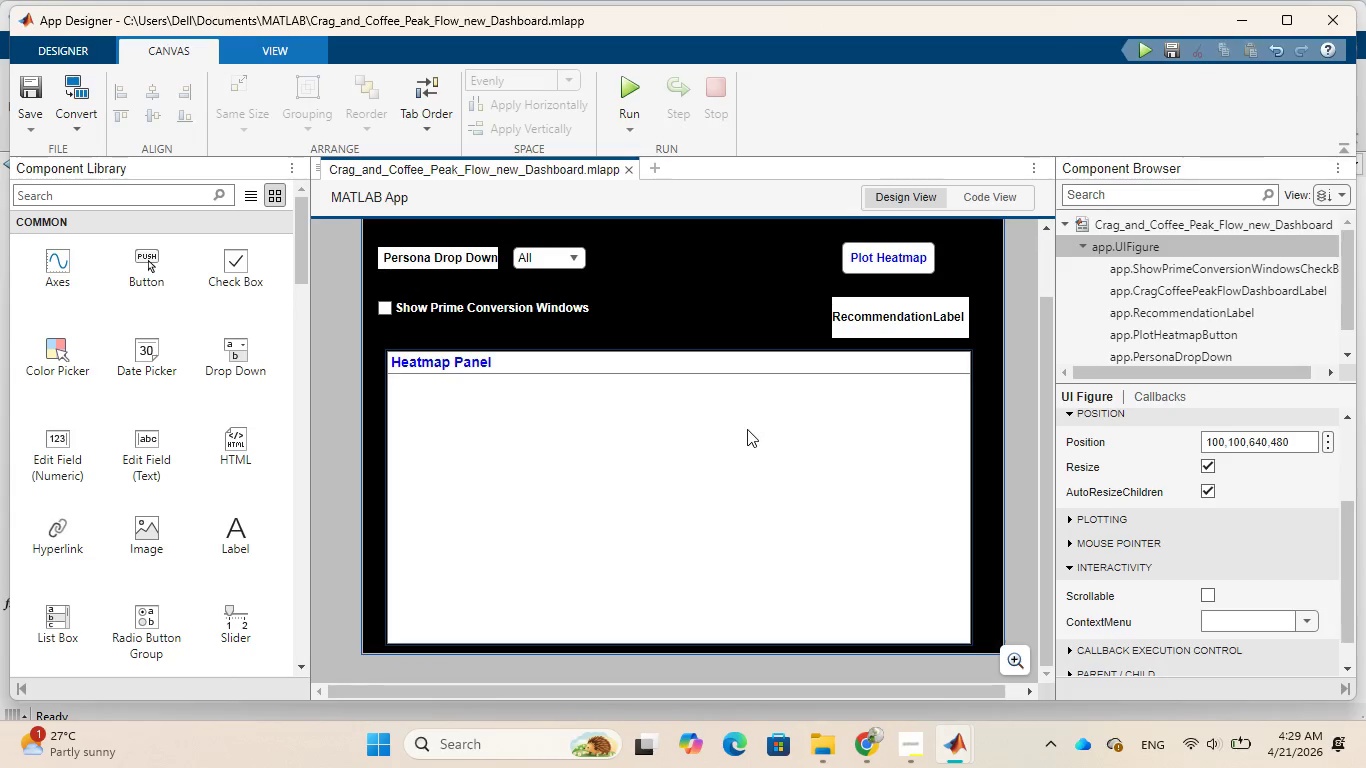 
left_click_drag(start_coordinate=[729, 448], to_coordinate=[741, 451])
 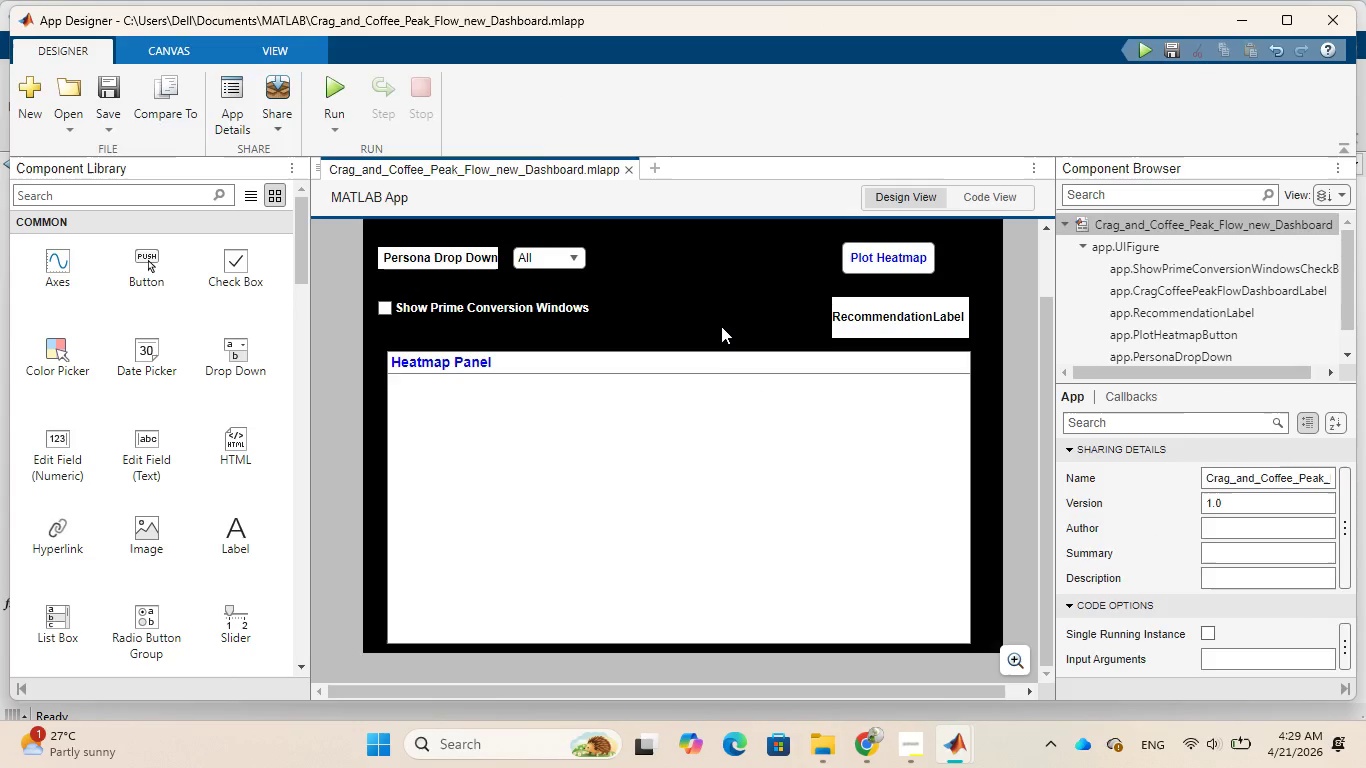 
left_click([722, 322])
 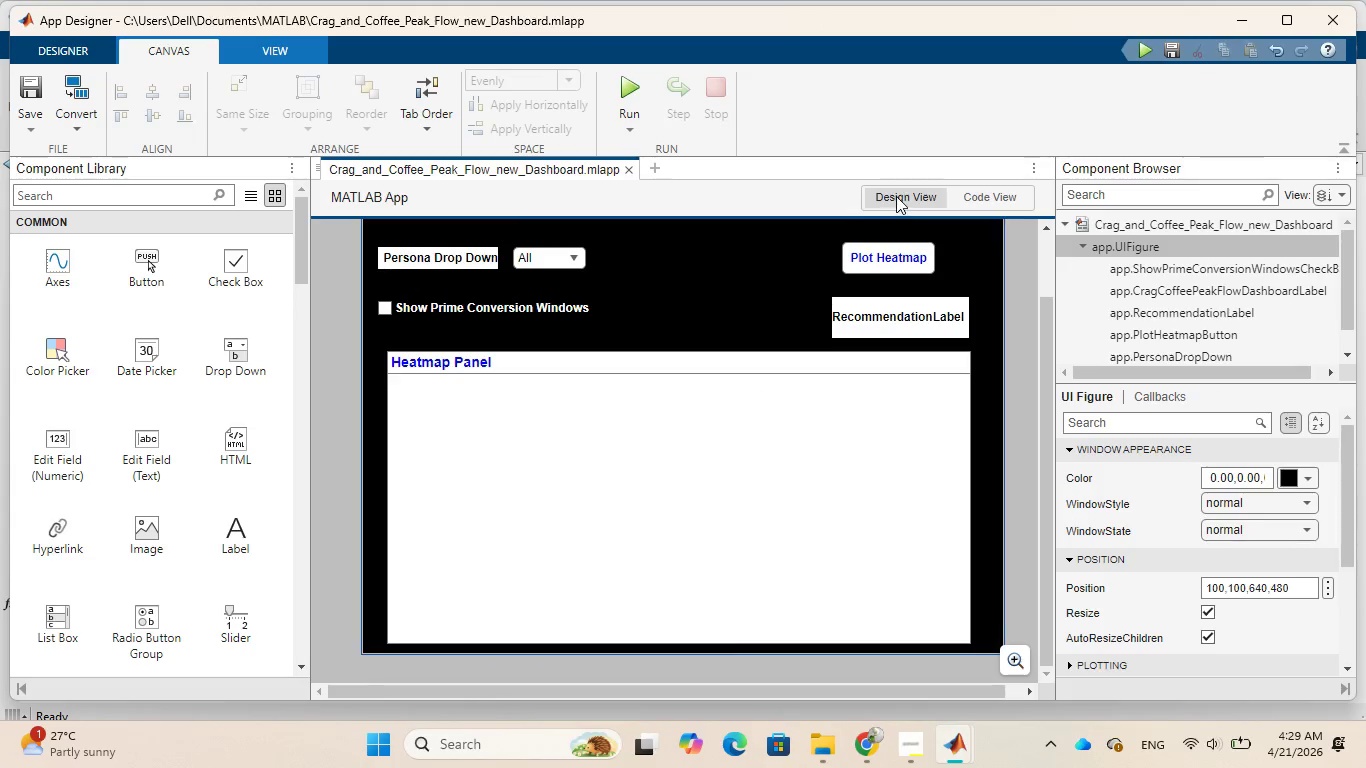 
left_click([896, 196])
 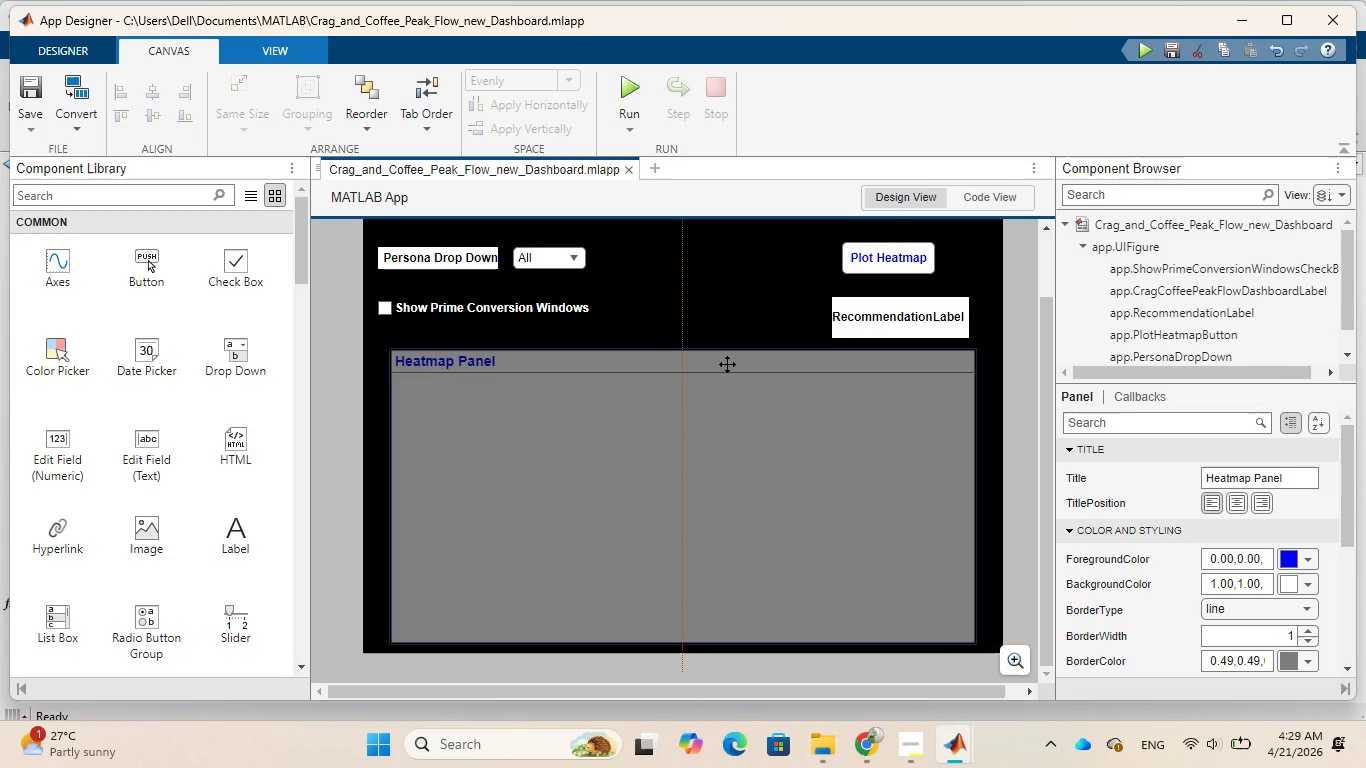 
wait(8.59)
 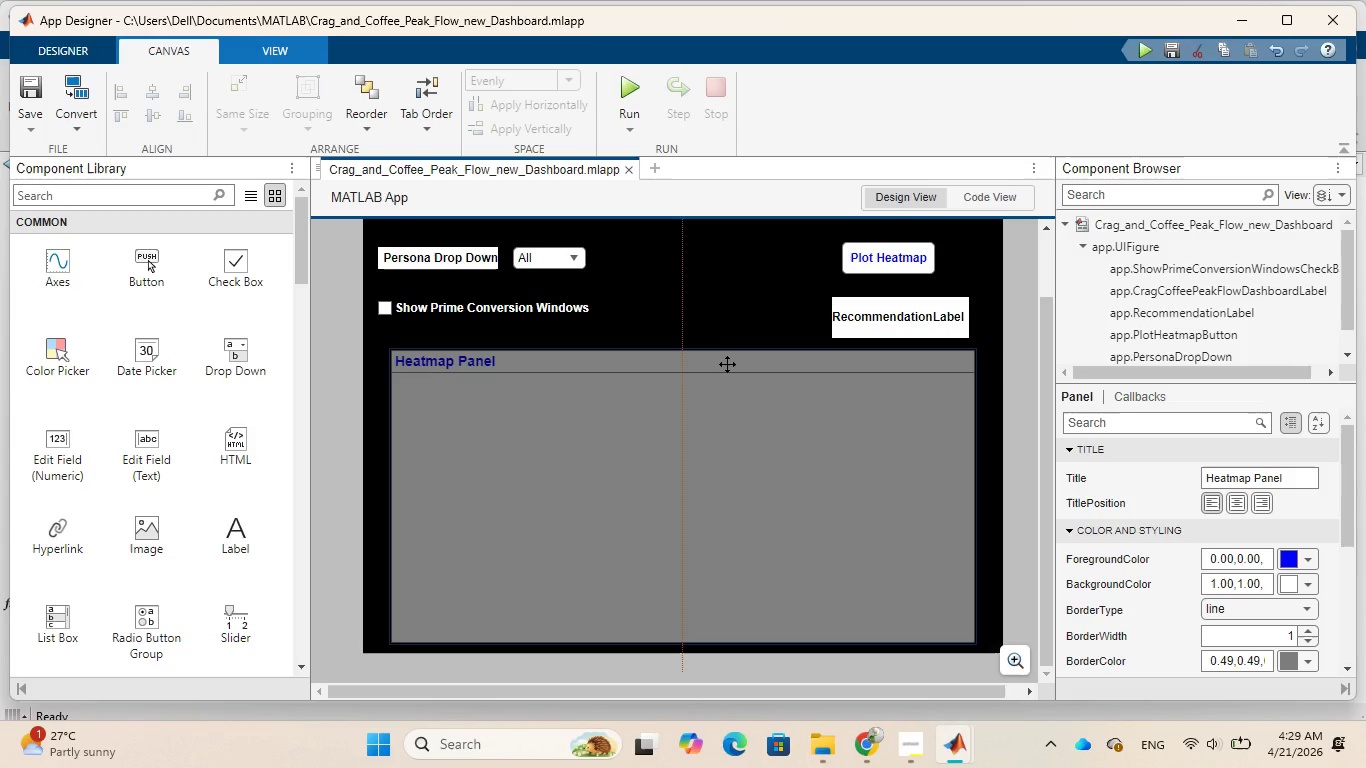 
scroll: coordinate [714, 289], scroll_direction: up, amount: 1.0
 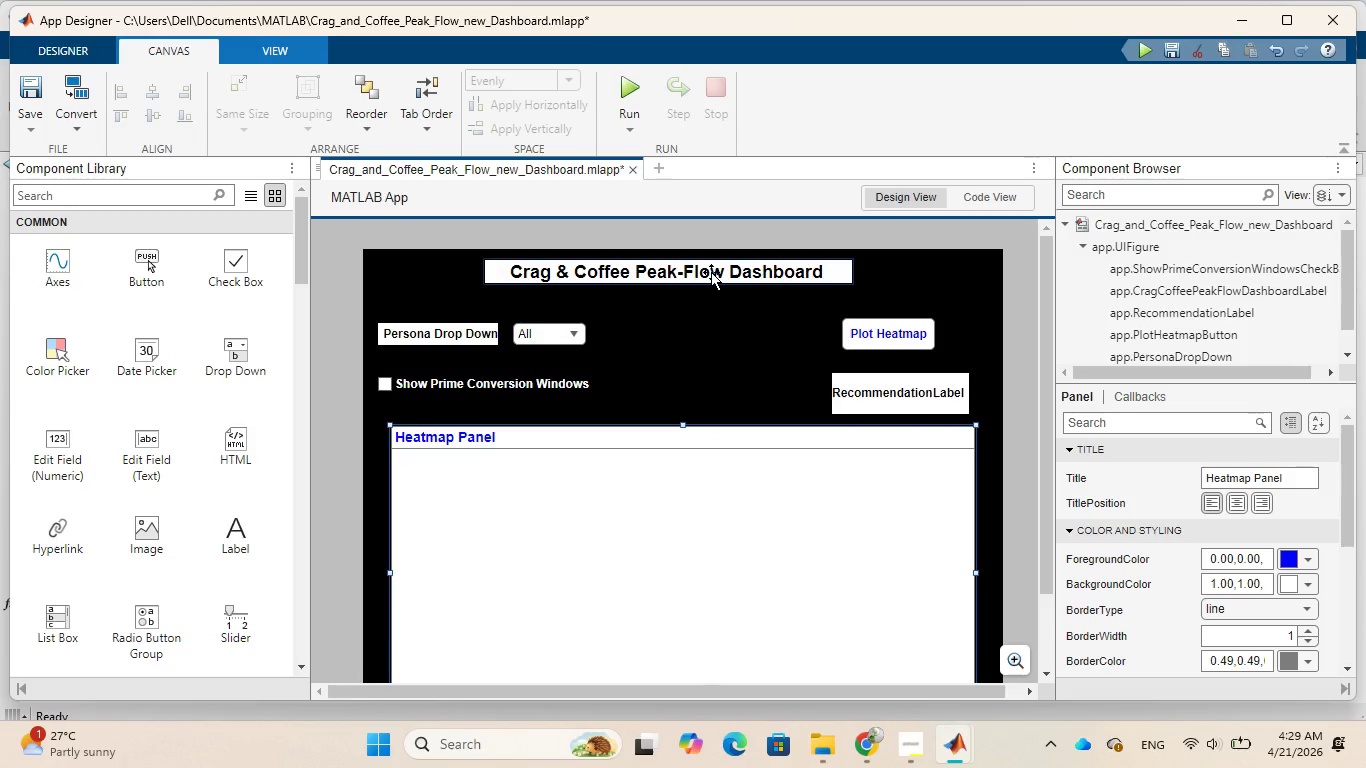 
left_click_drag(start_coordinate=[711, 272], to_coordinate=[723, 275])
 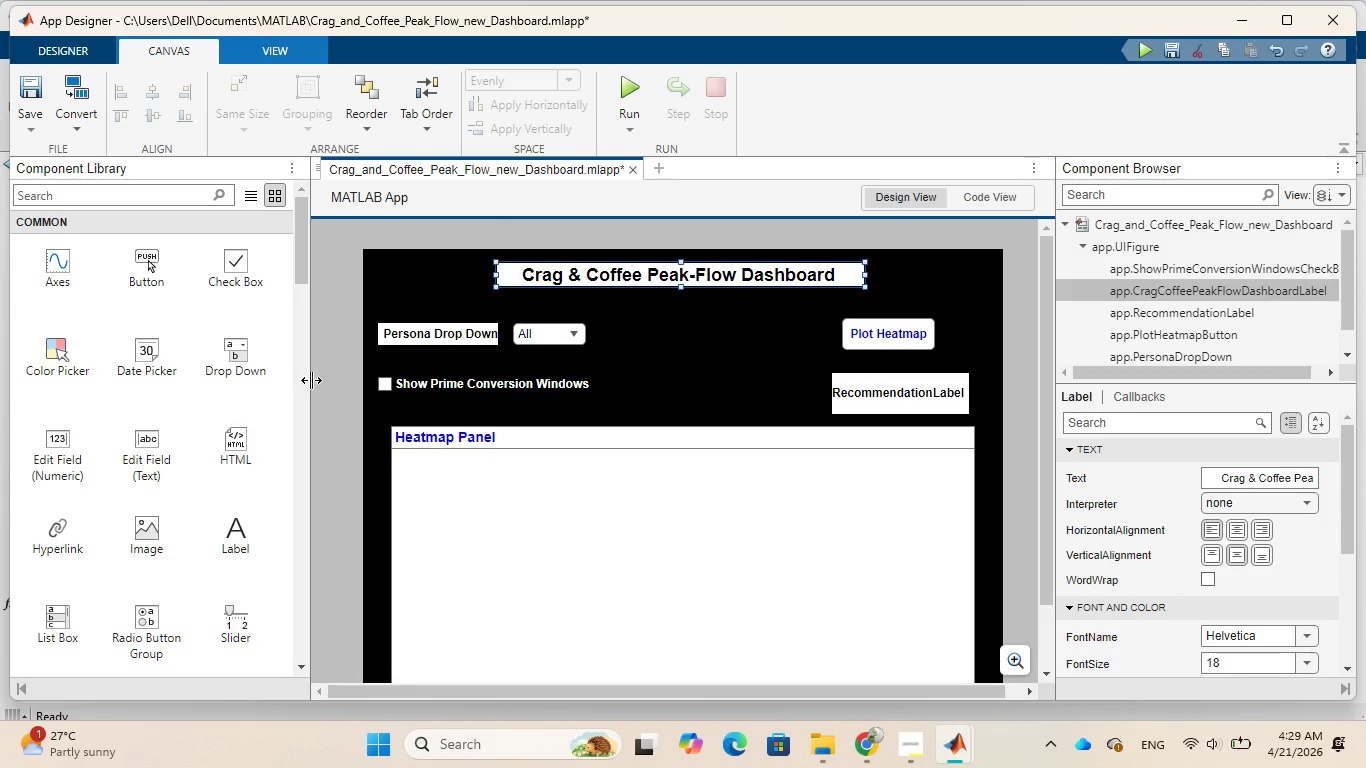 
wait(5.45)
 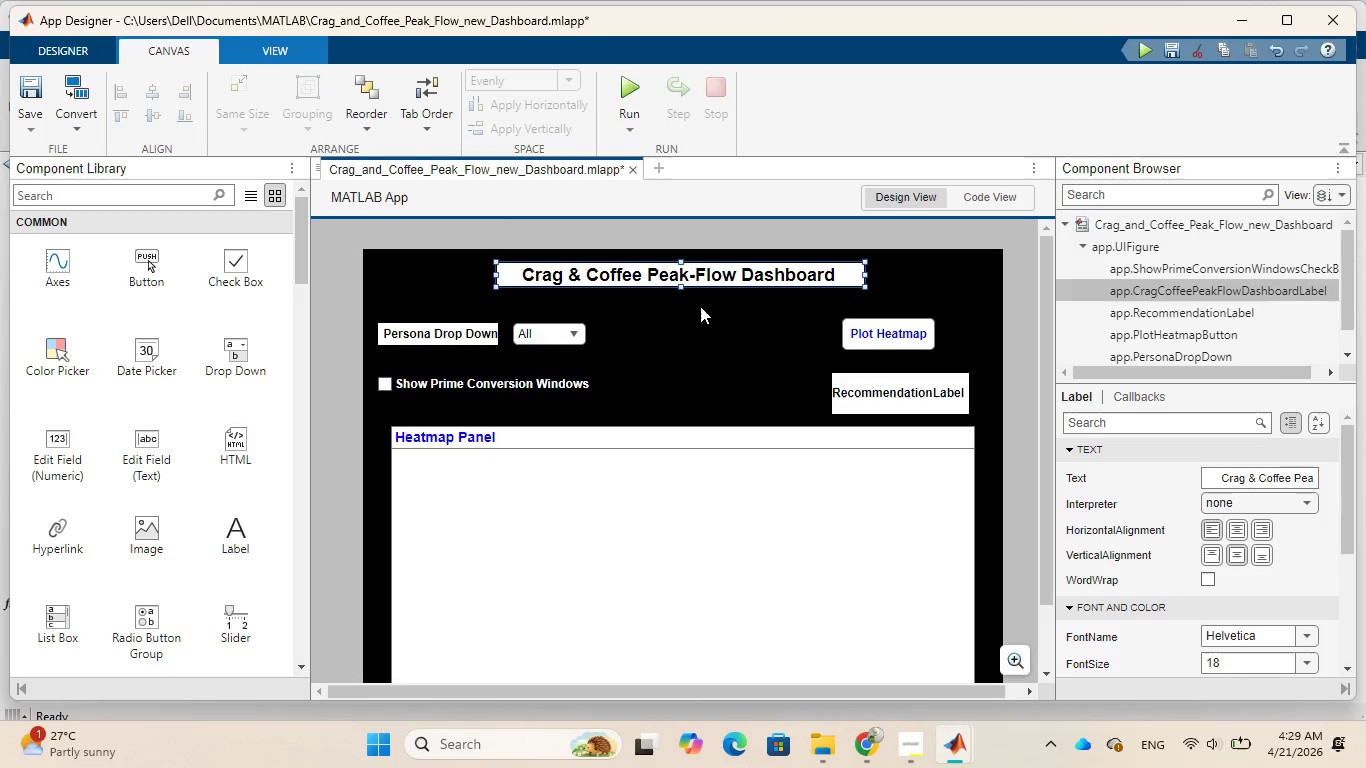 
left_click_drag(start_coordinate=[308, 381], to_coordinate=[35, 332])
 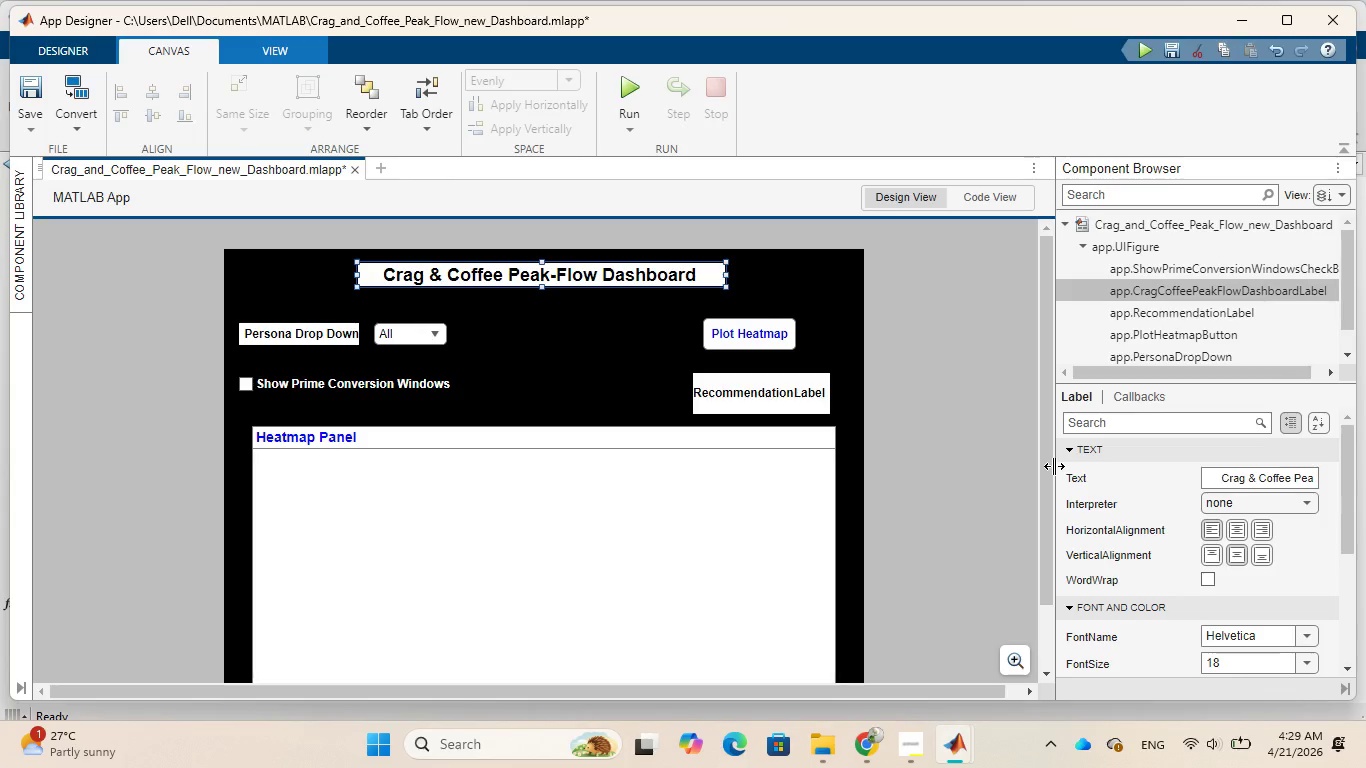 
left_click_drag(start_coordinate=[1054, 466], to_coordinate=[1365, 483])
 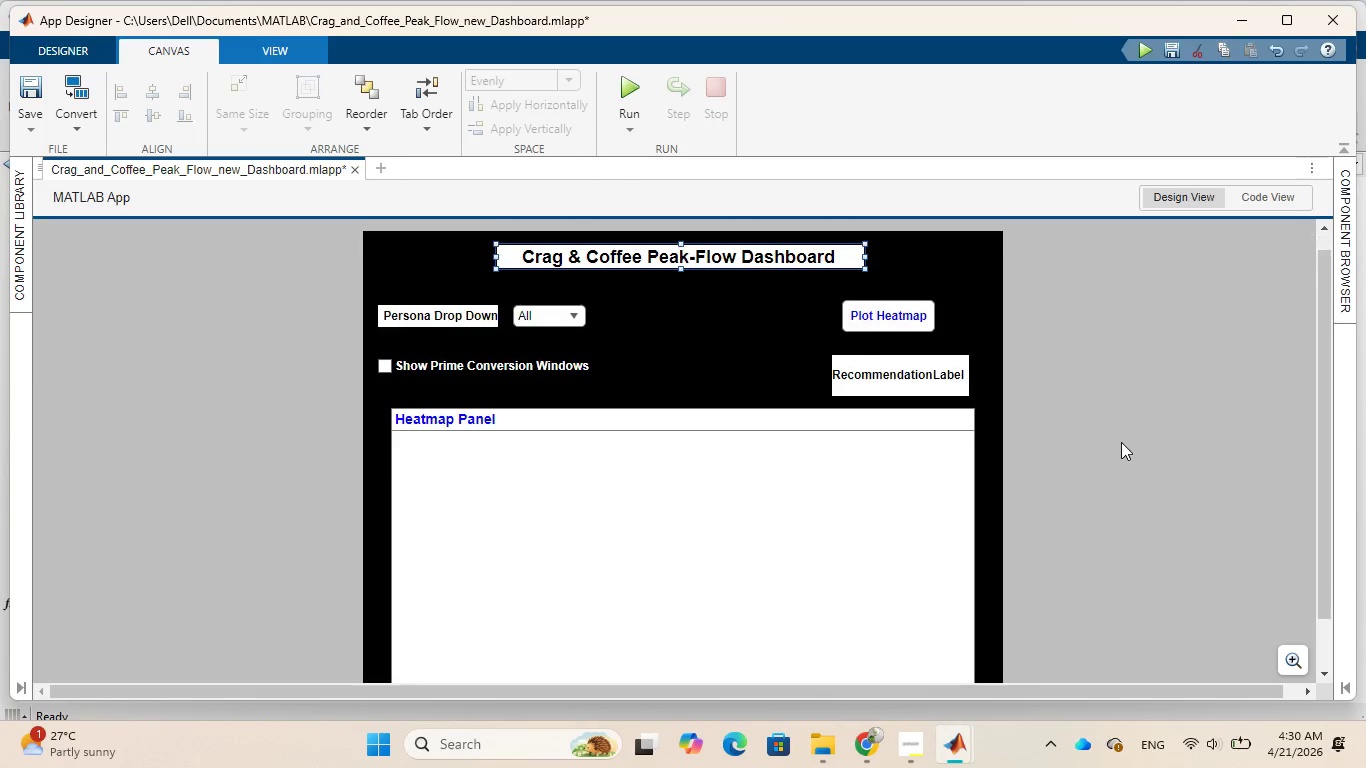 
scroll: coordinate [1121, 442], scroll_direction: down, amount: 2.0
 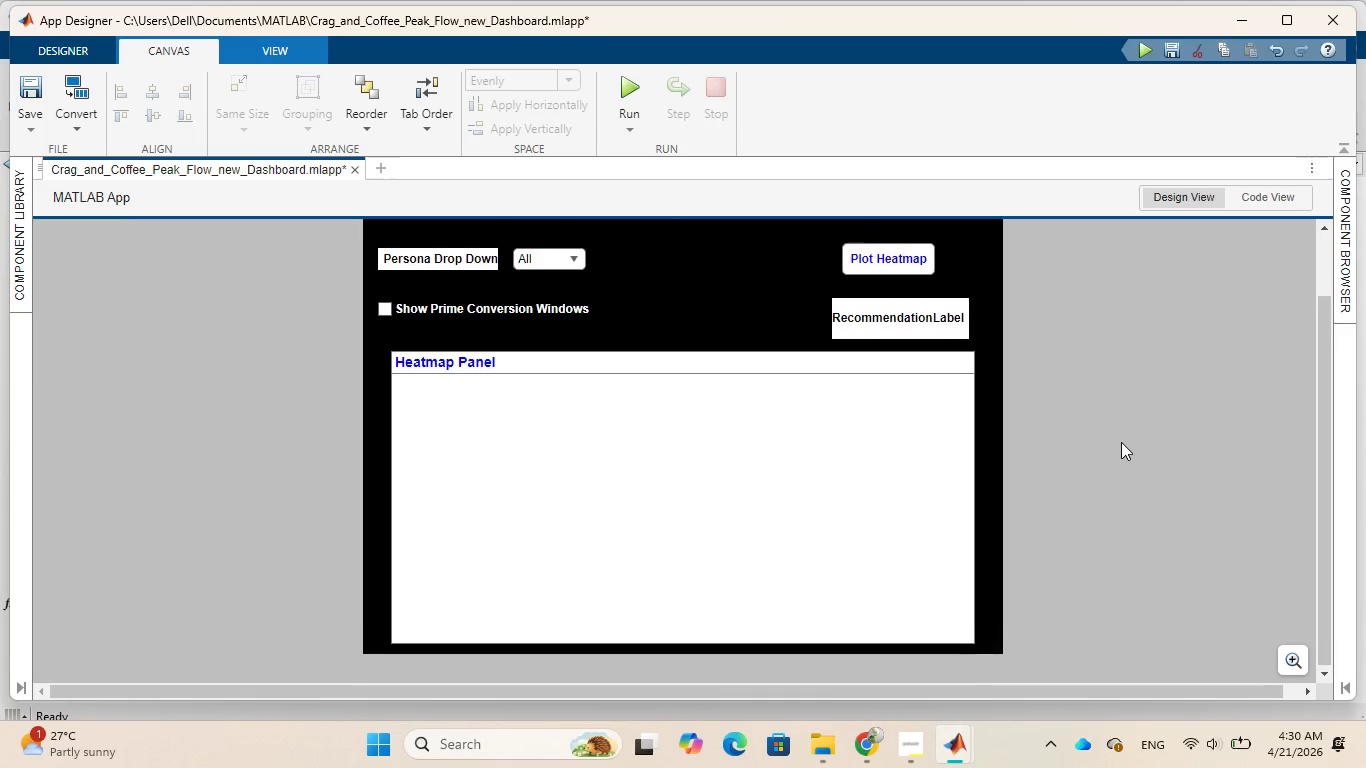 
scroll: coordinate [1121, 442], scroll_direction: up, amount: 1.0
 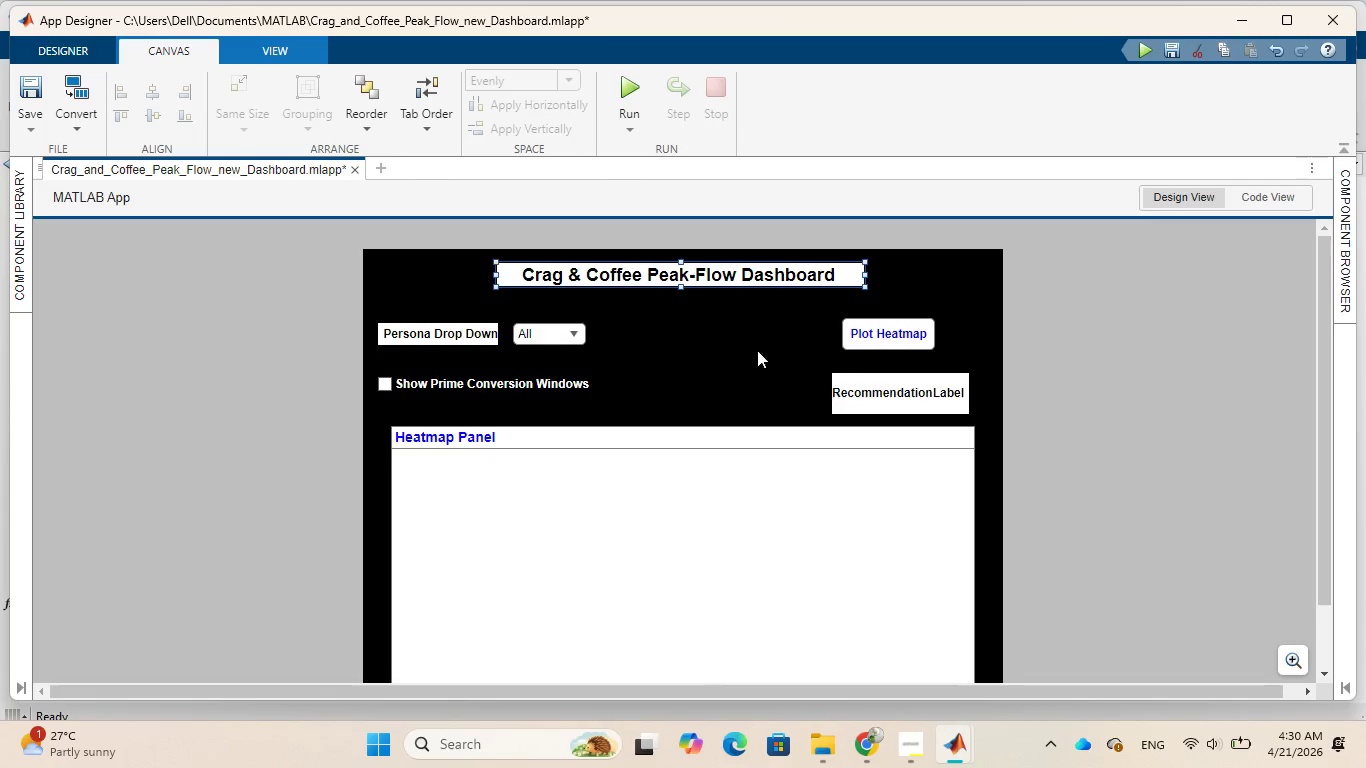 
wait(11.59)
 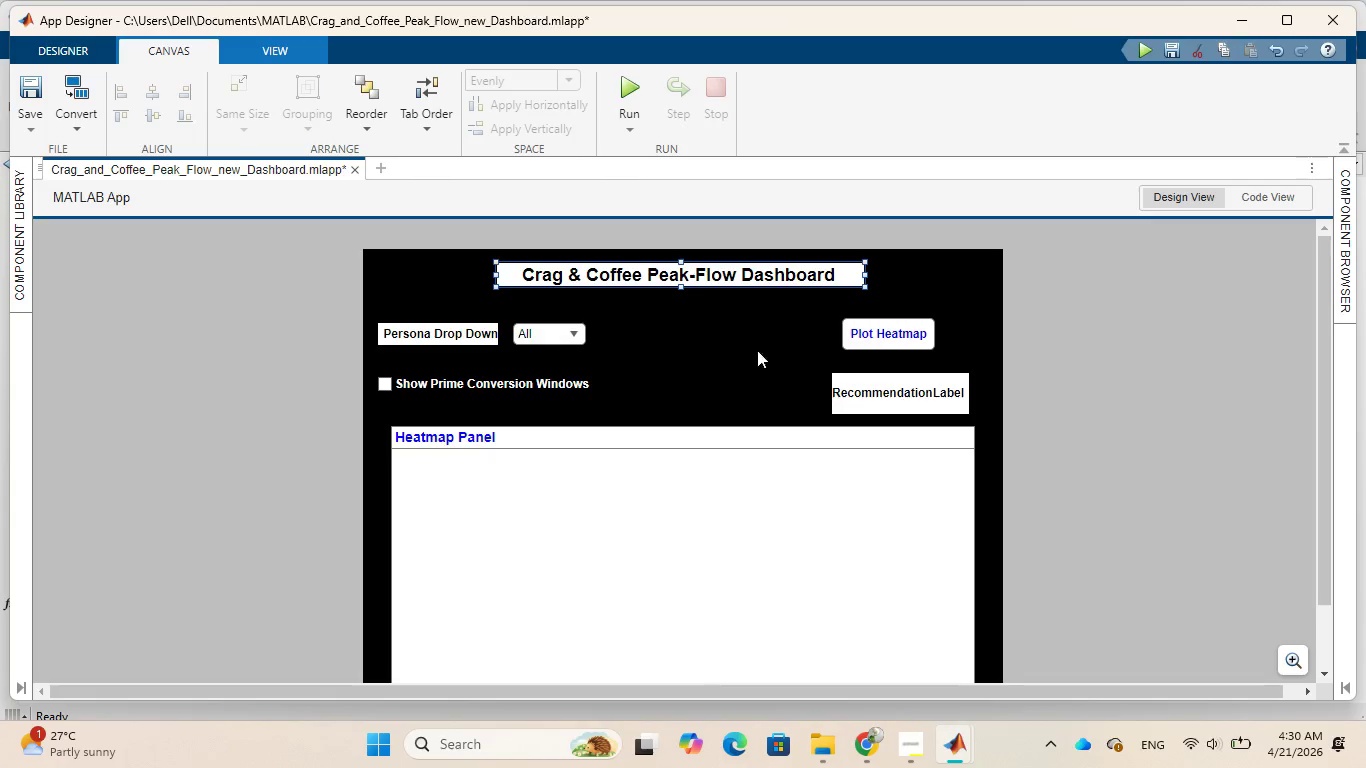 
left_click([717, 272])
 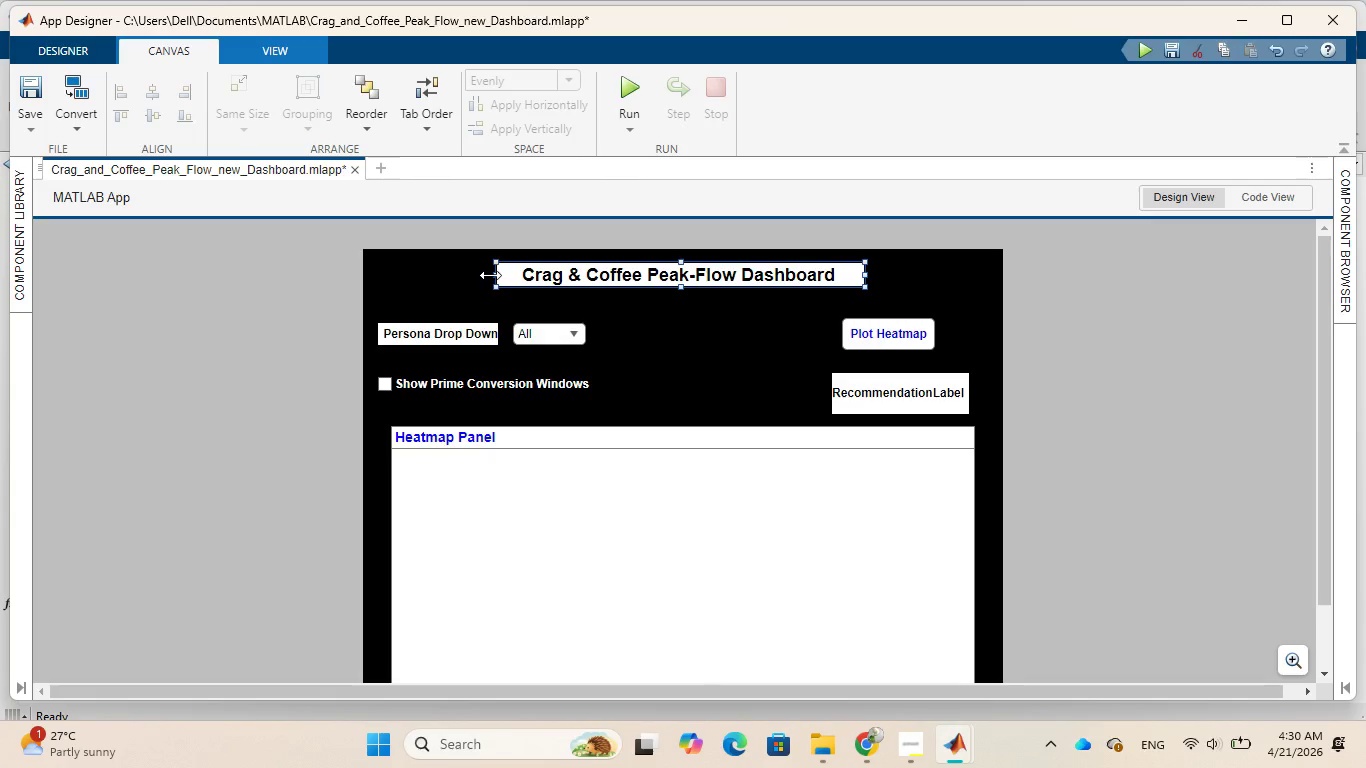 
left_click_drag(start_coordinate=[492, 275], to_coordinate=[366, 273])
 